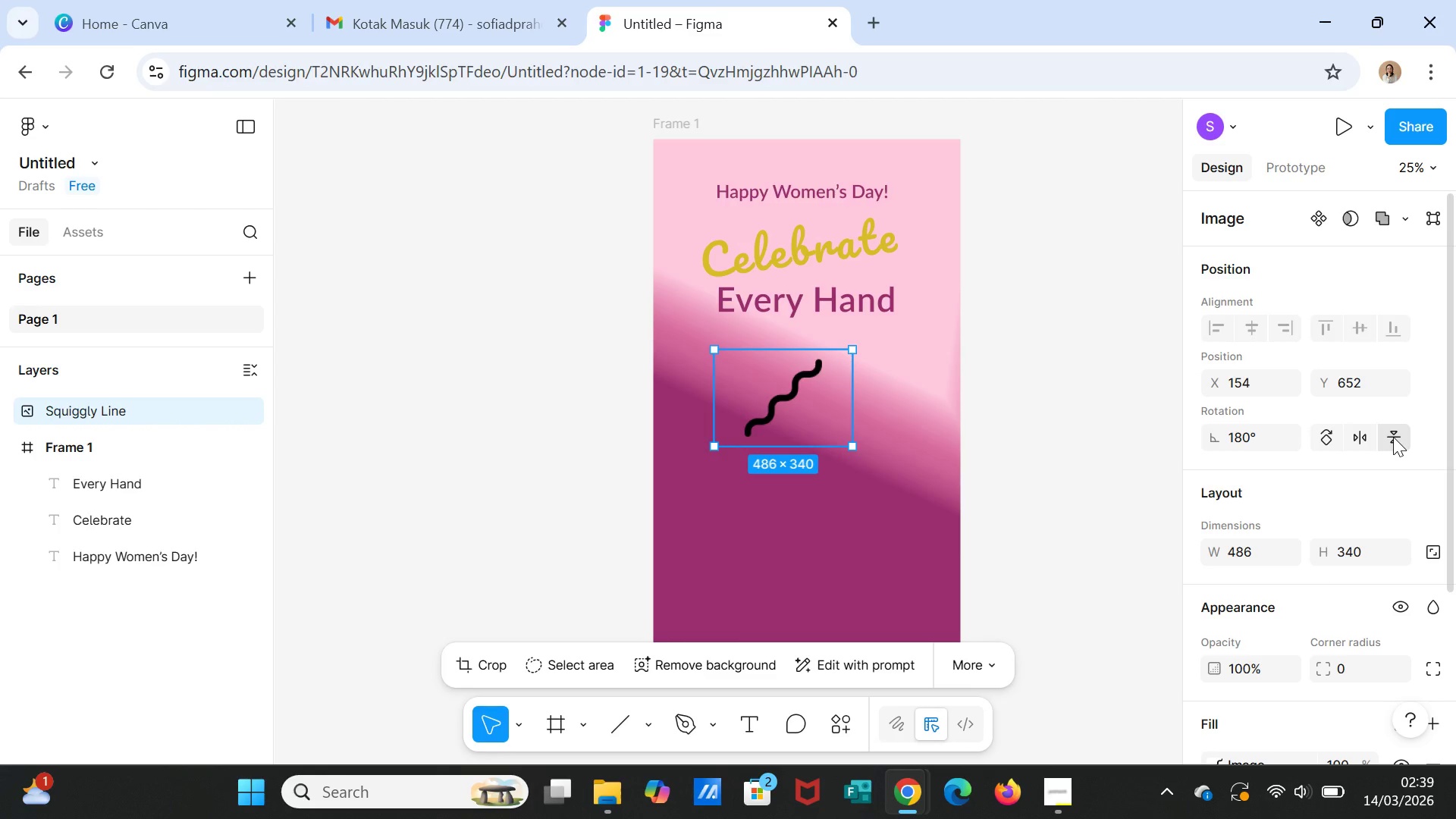 
left_click([1393, 441])
 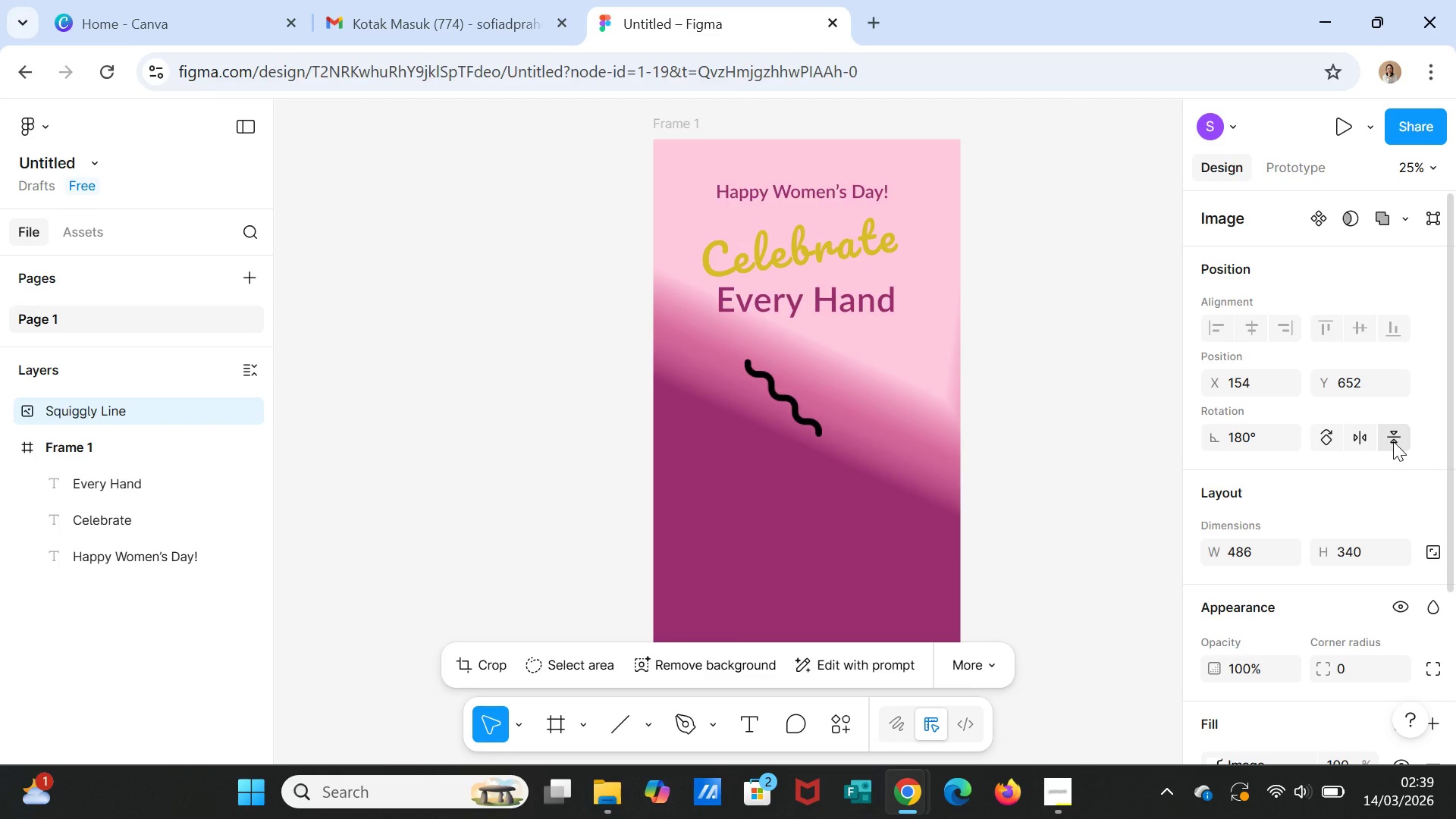 
left_click([1393, 441])
 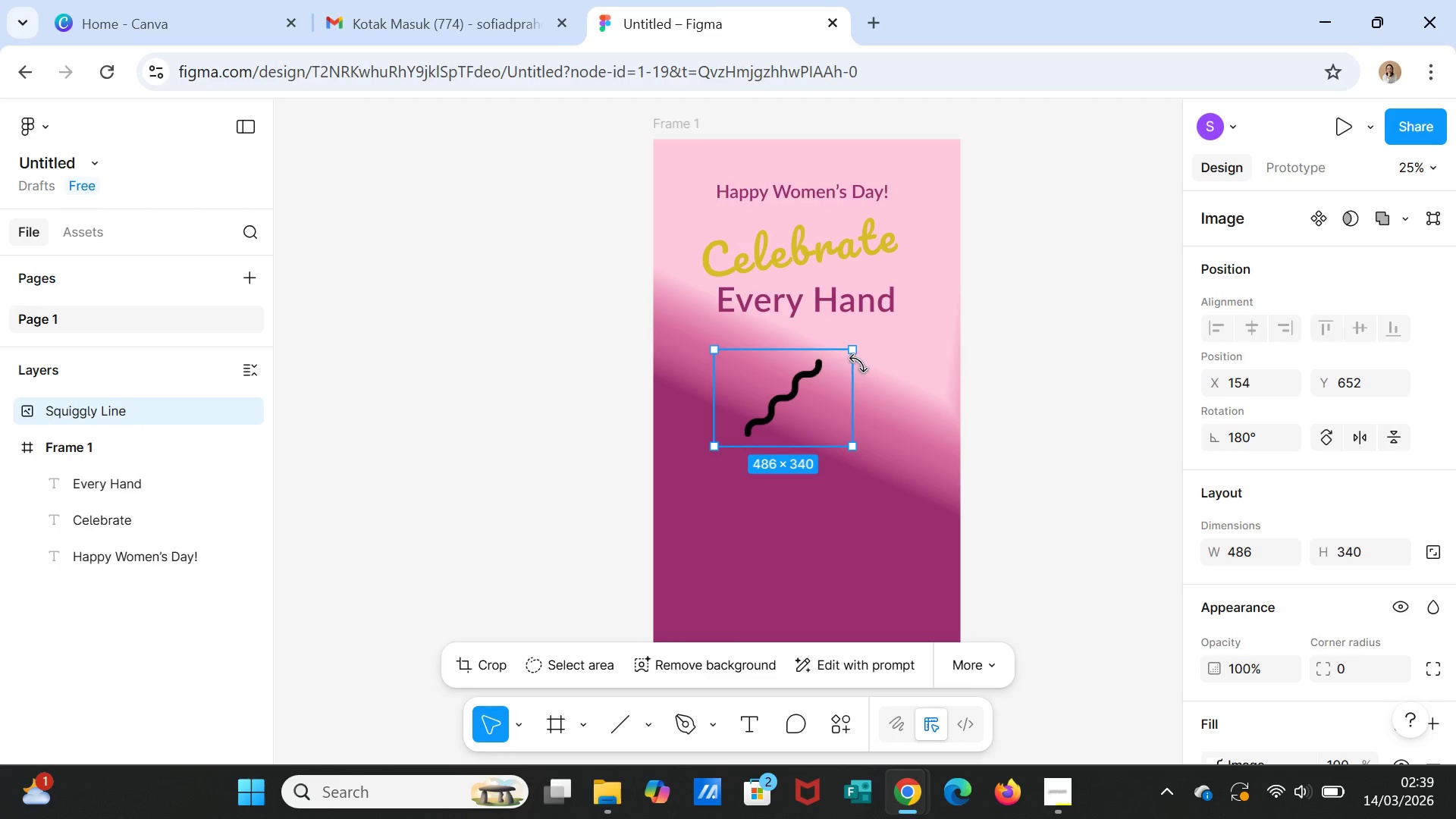 
left_click_drag(start_coordinate=[818, 394], to_coordinate=[854, 363])
 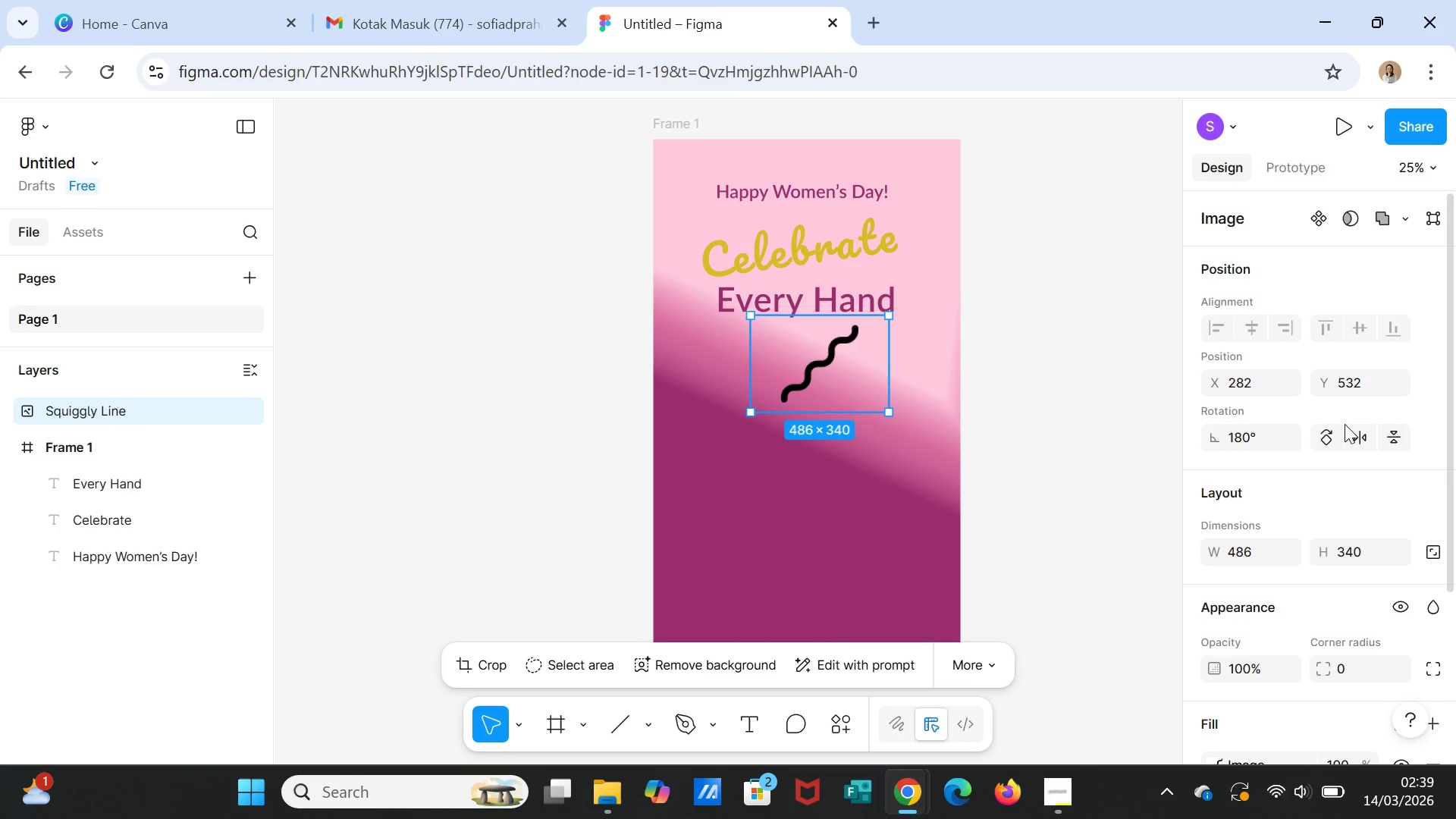 
left_click([1315, 436])
 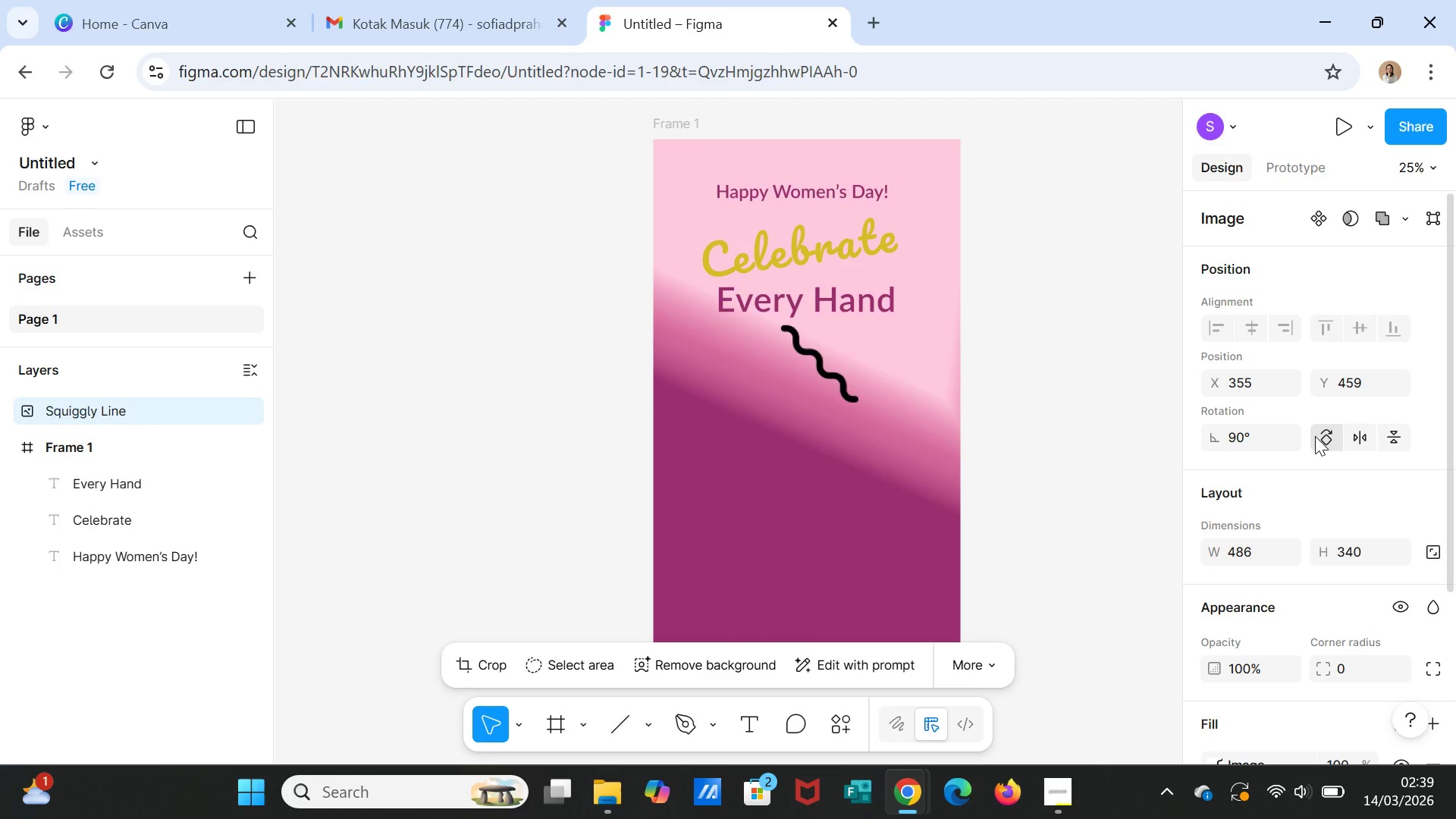 
left_click([1315, 436])
 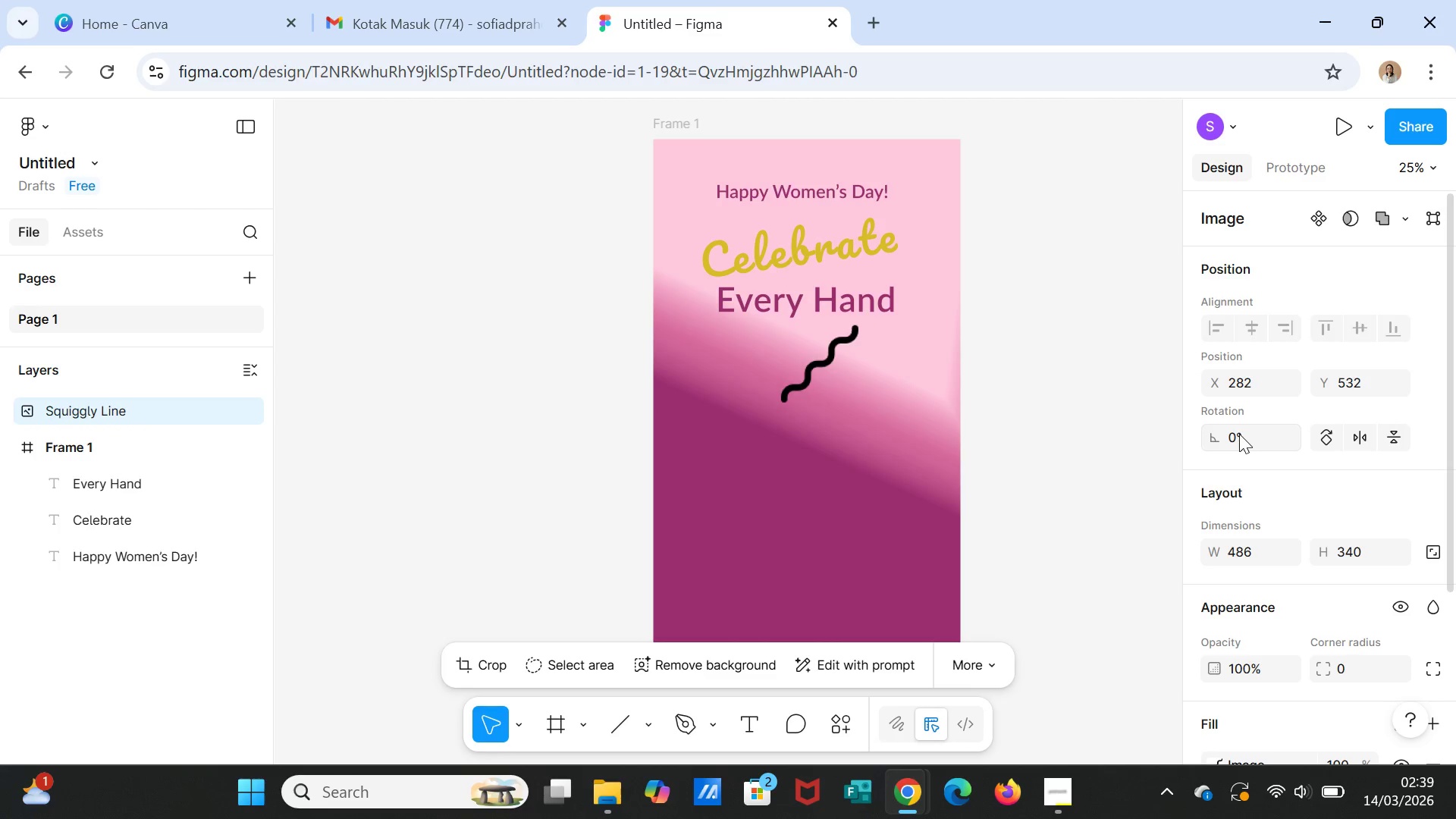 
left_click([1235, 434])
 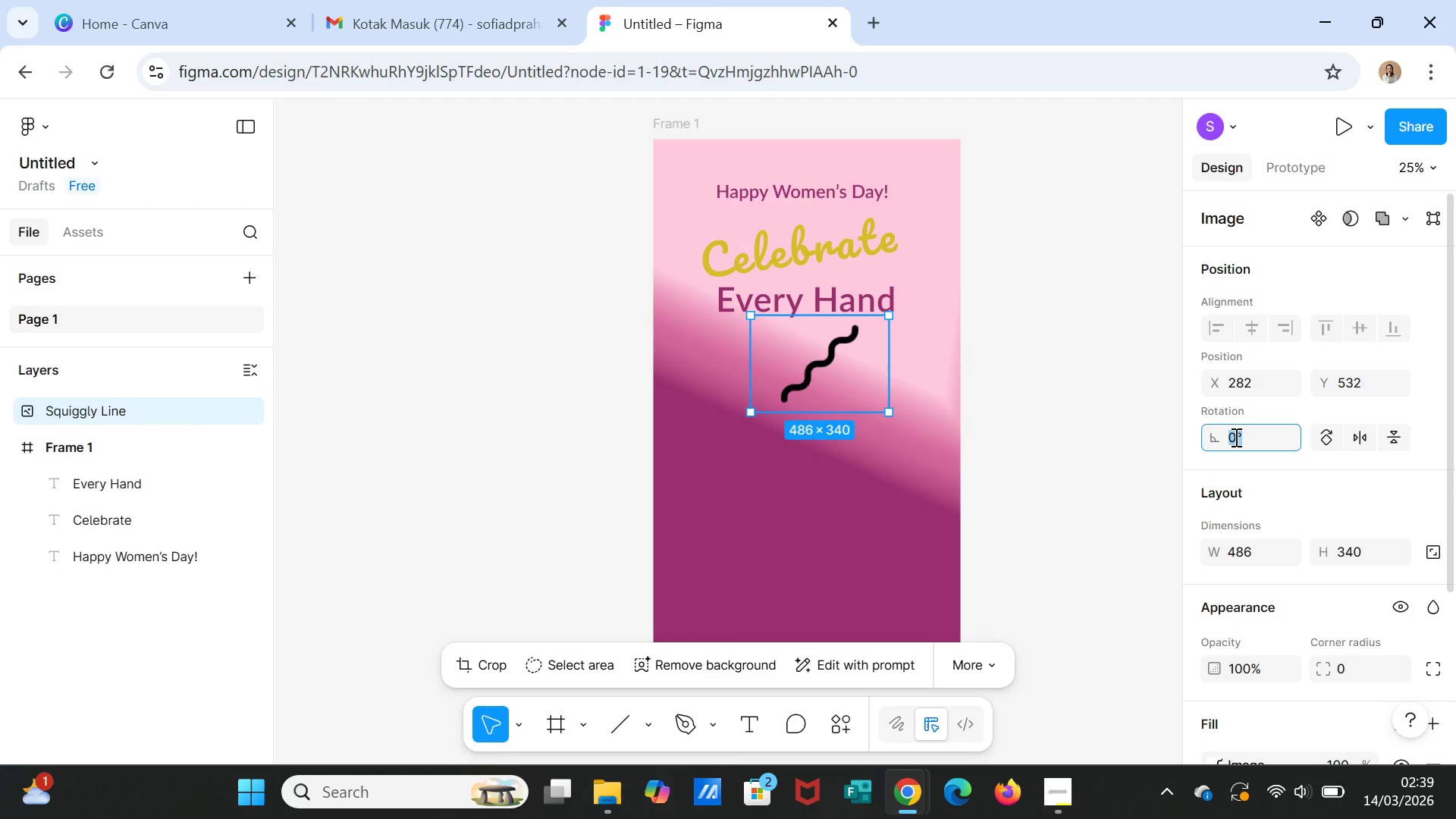 
left_click([1235, 437])
 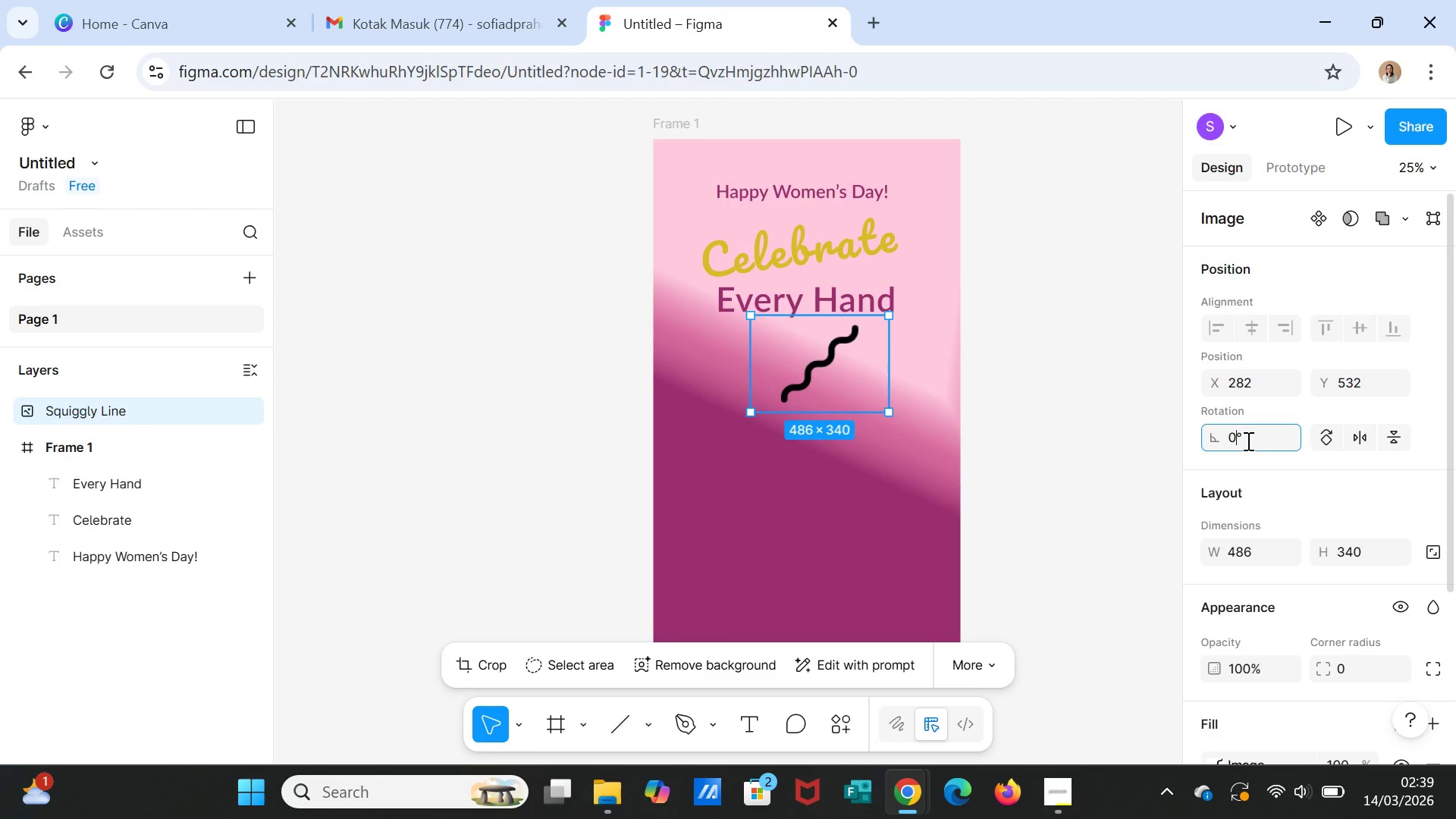 
key(Backspace)
type(15)
 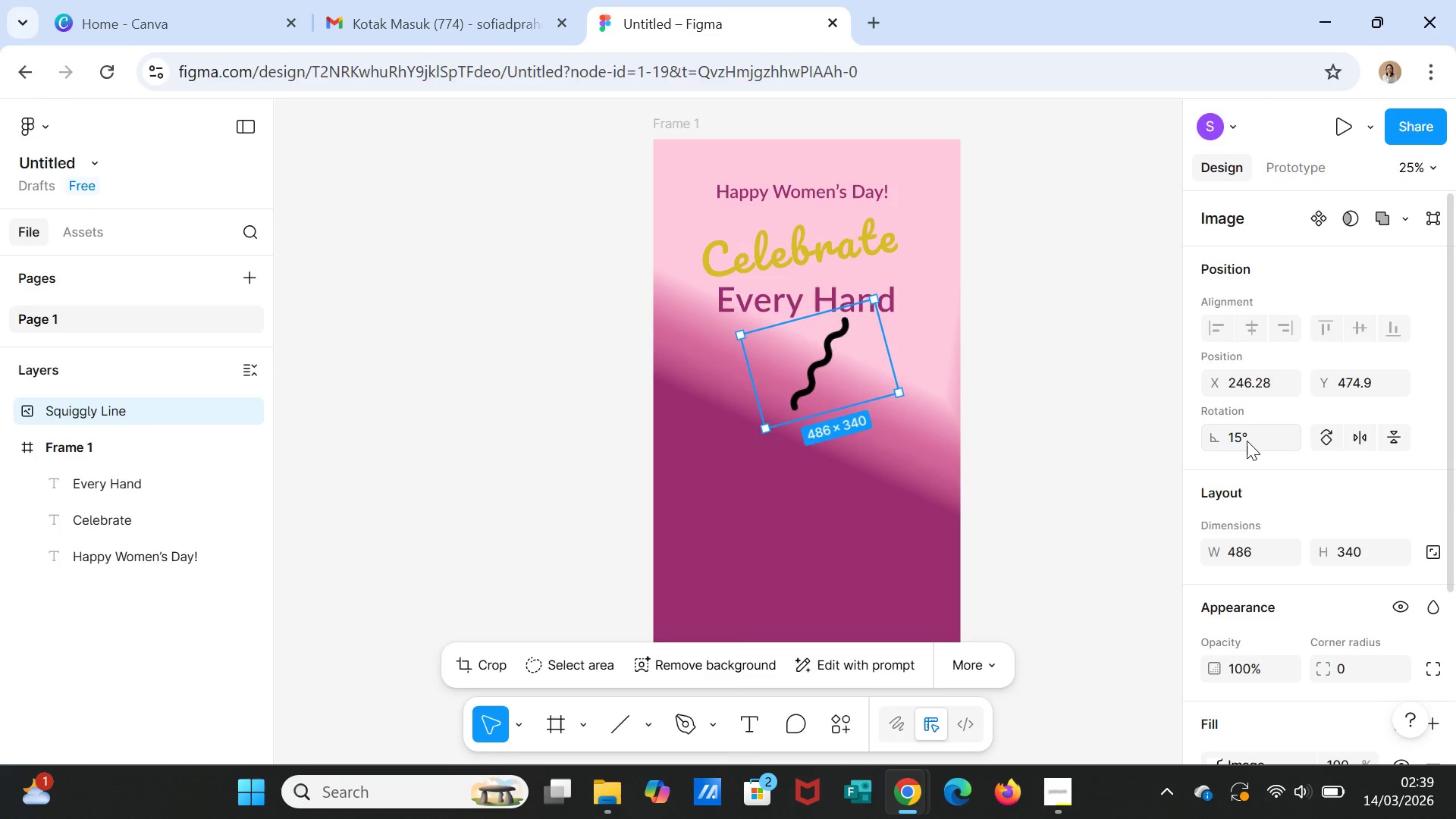 
key(Enter)
 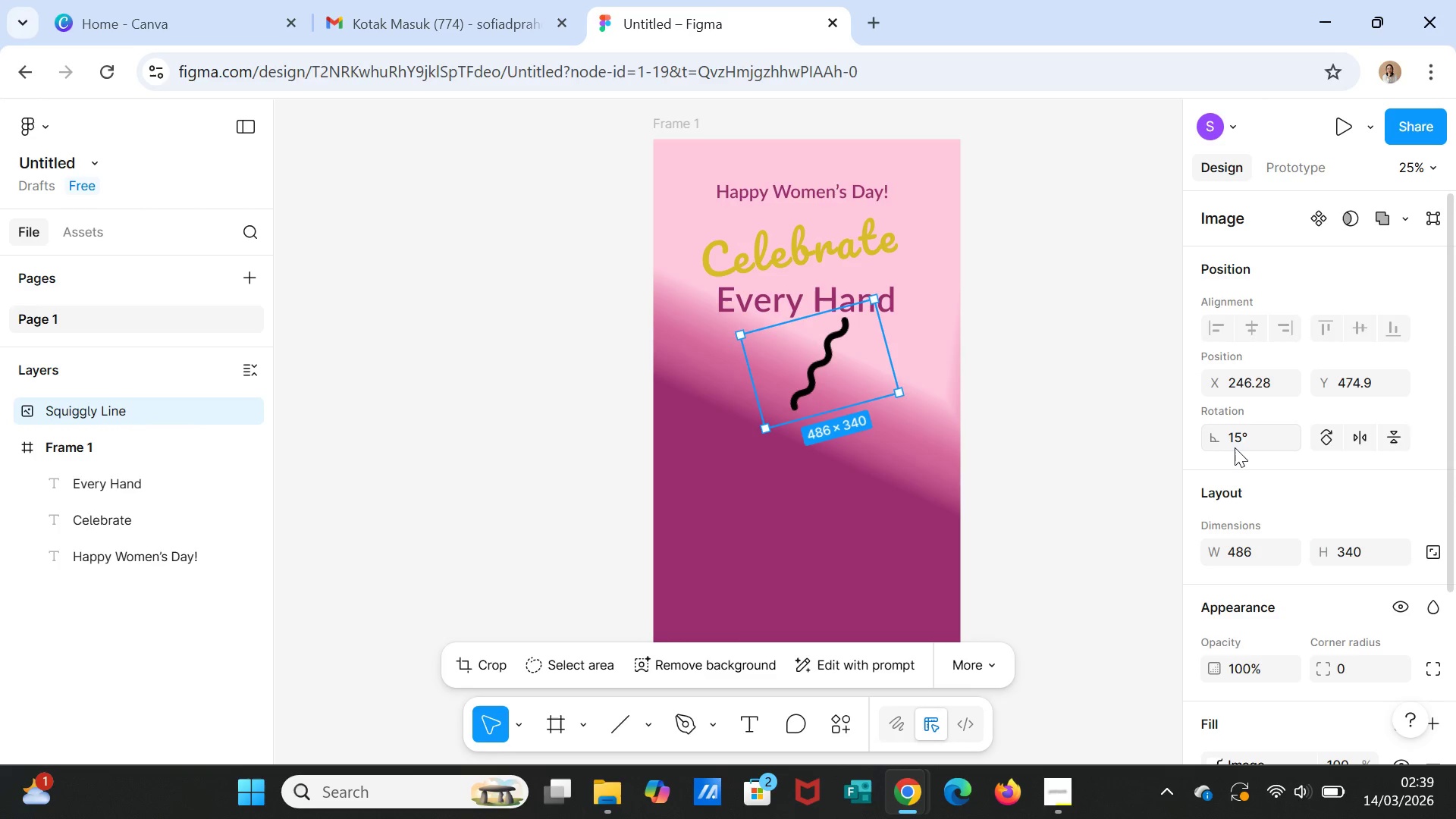 
left_click([1236, 441])
 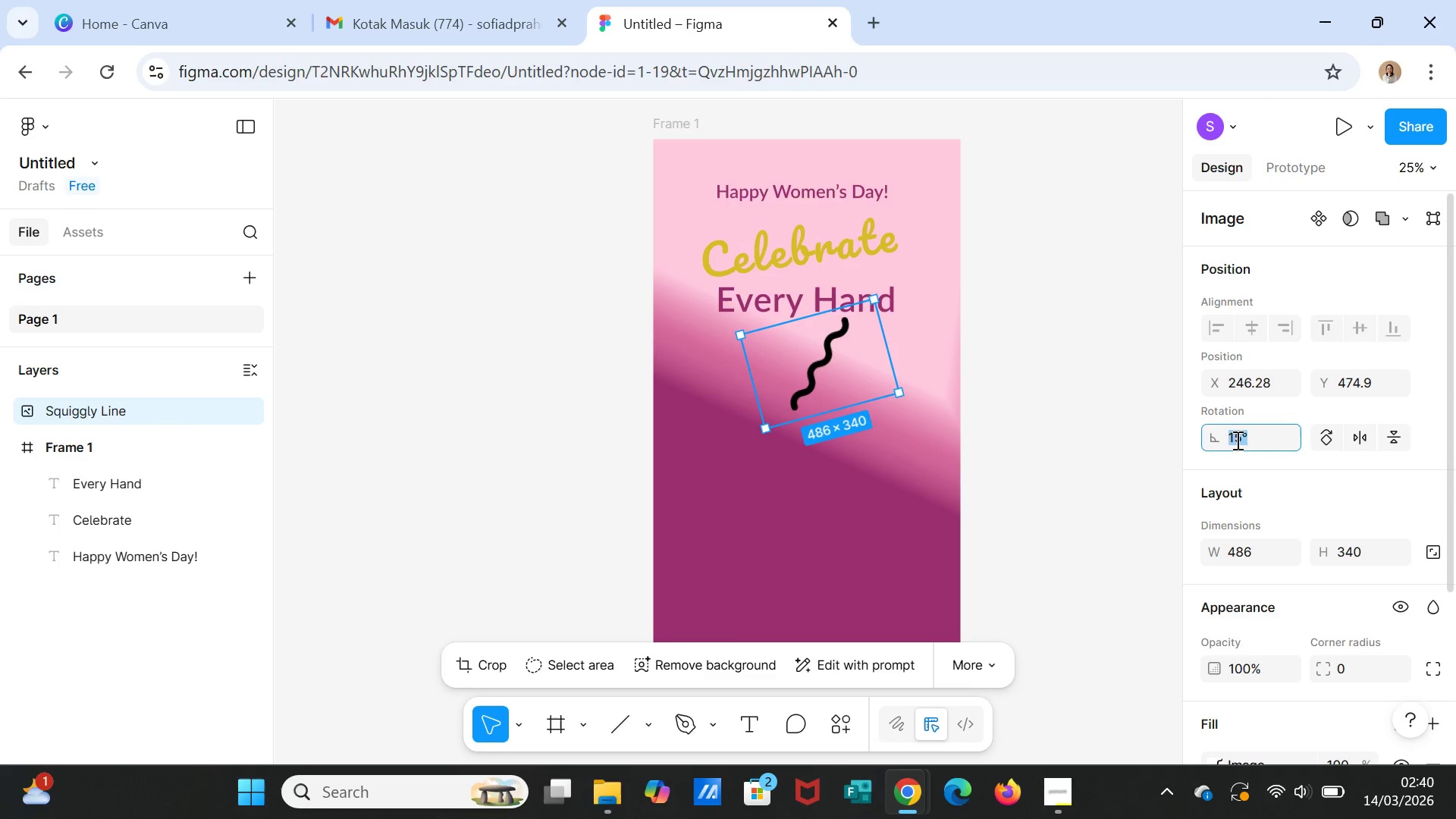 
left_click([1236, 440])
 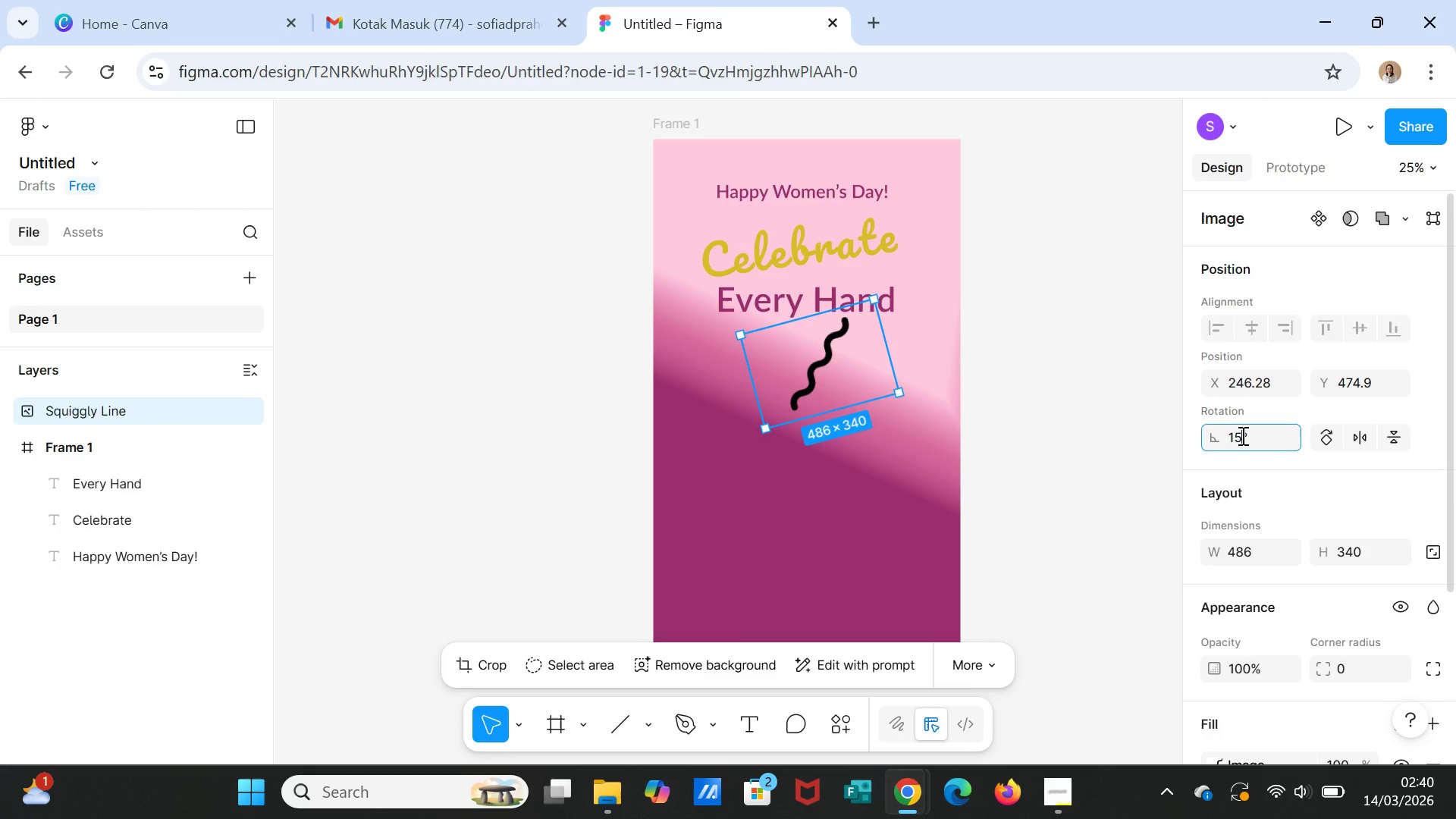 
left_click([1241, 435])
 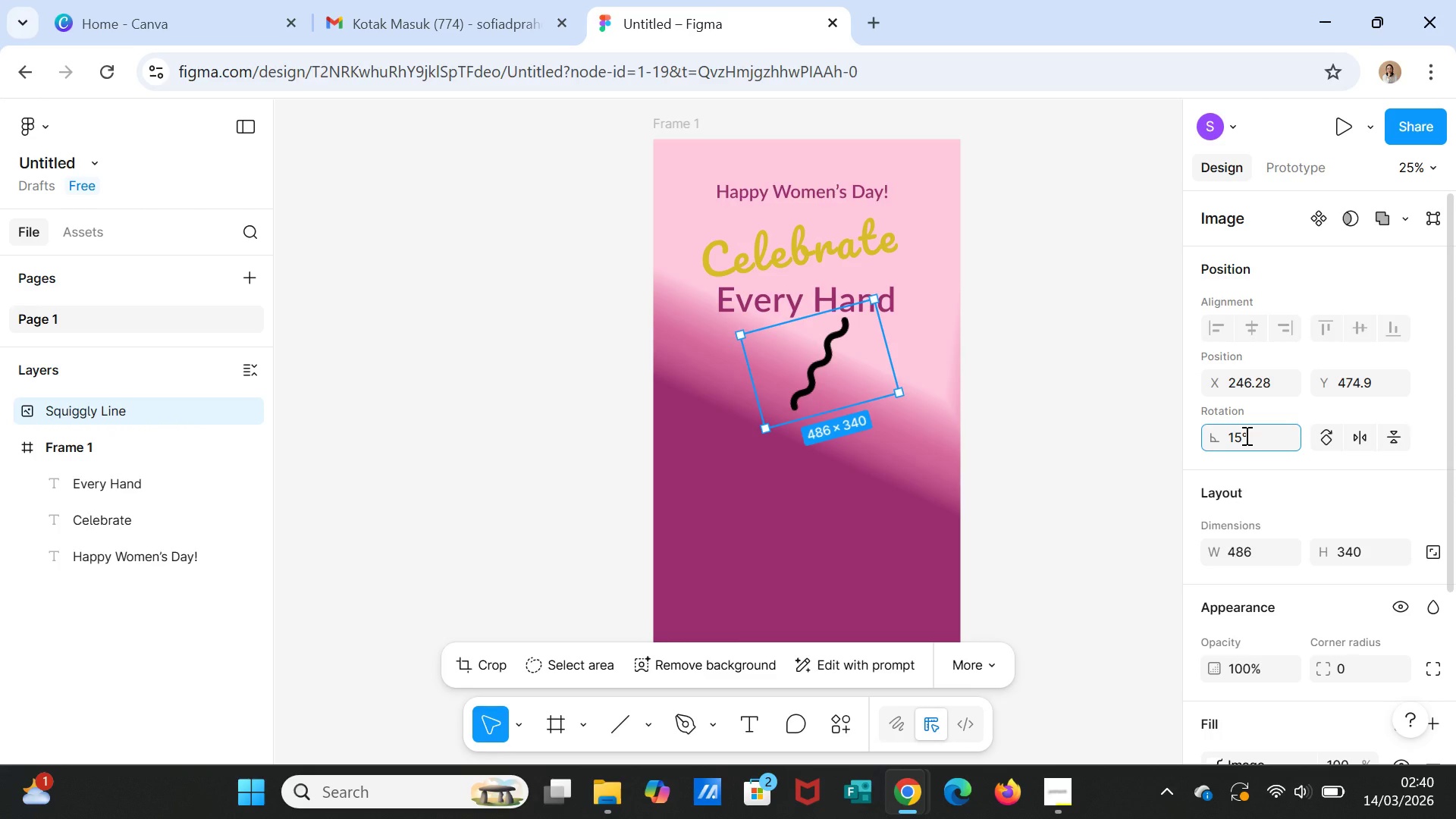 
key(Backspace)
 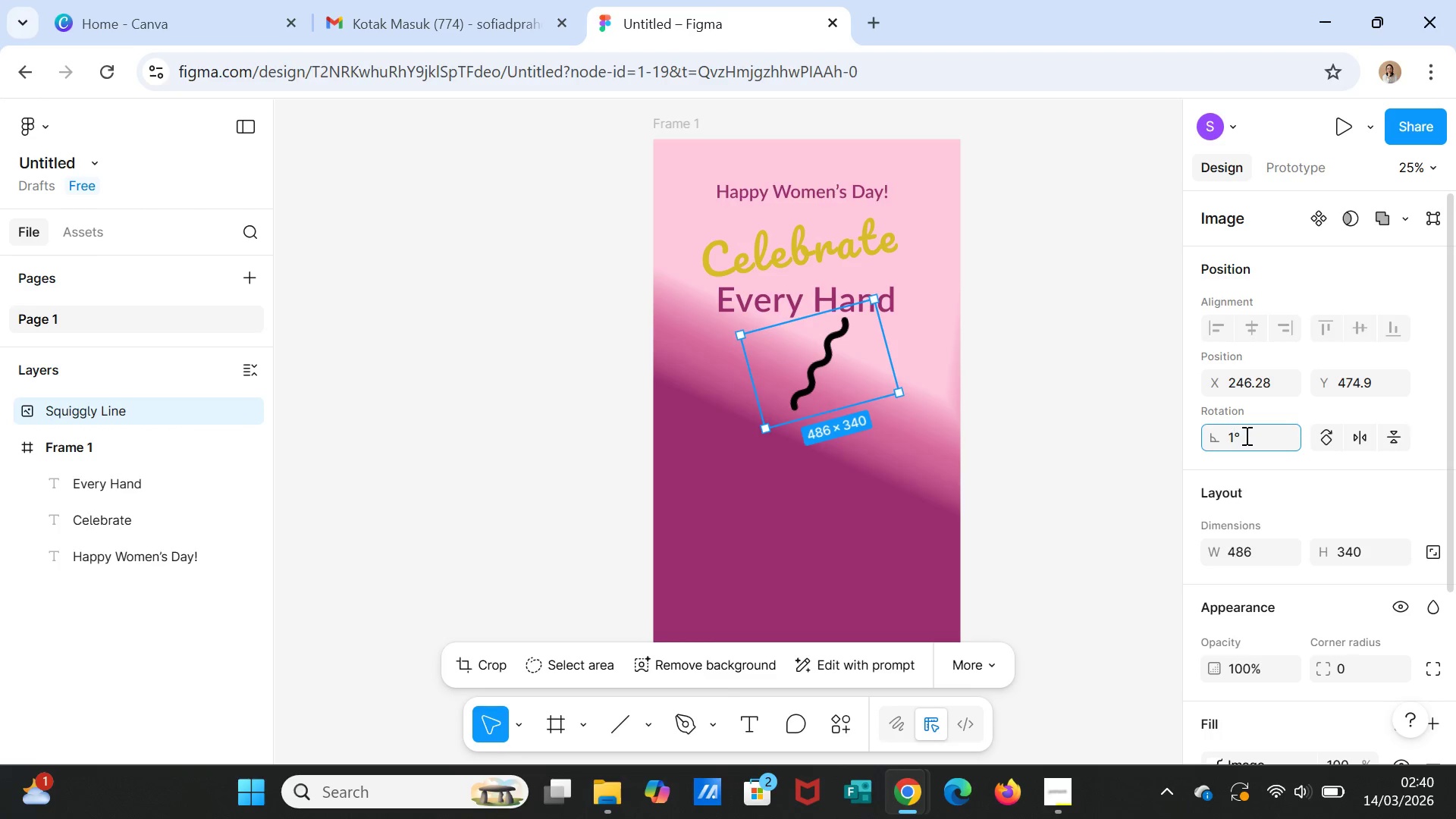 
key(Enter)
 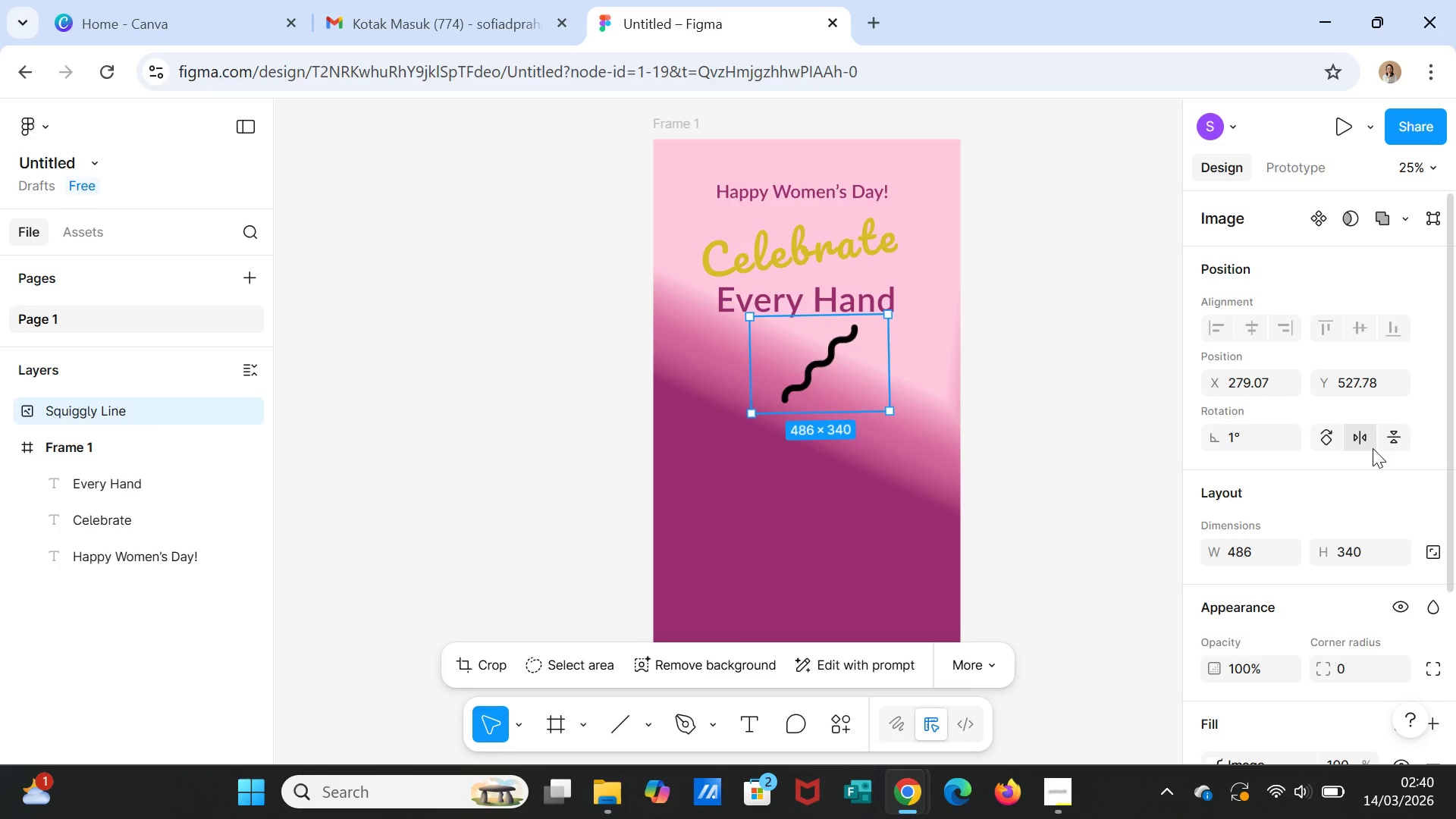 
left_click([1371, 439])
 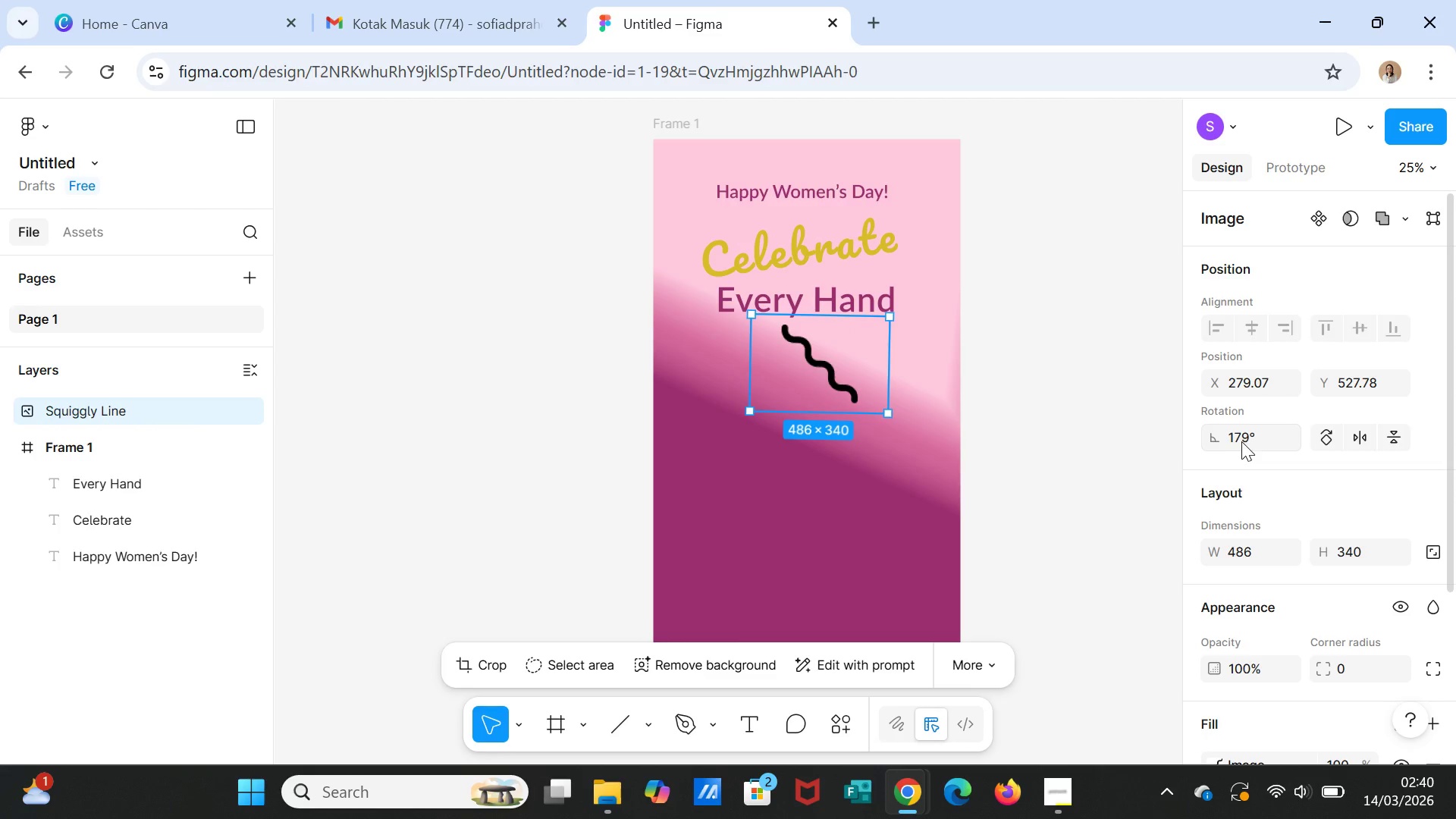 
left_click([1247, 440])
 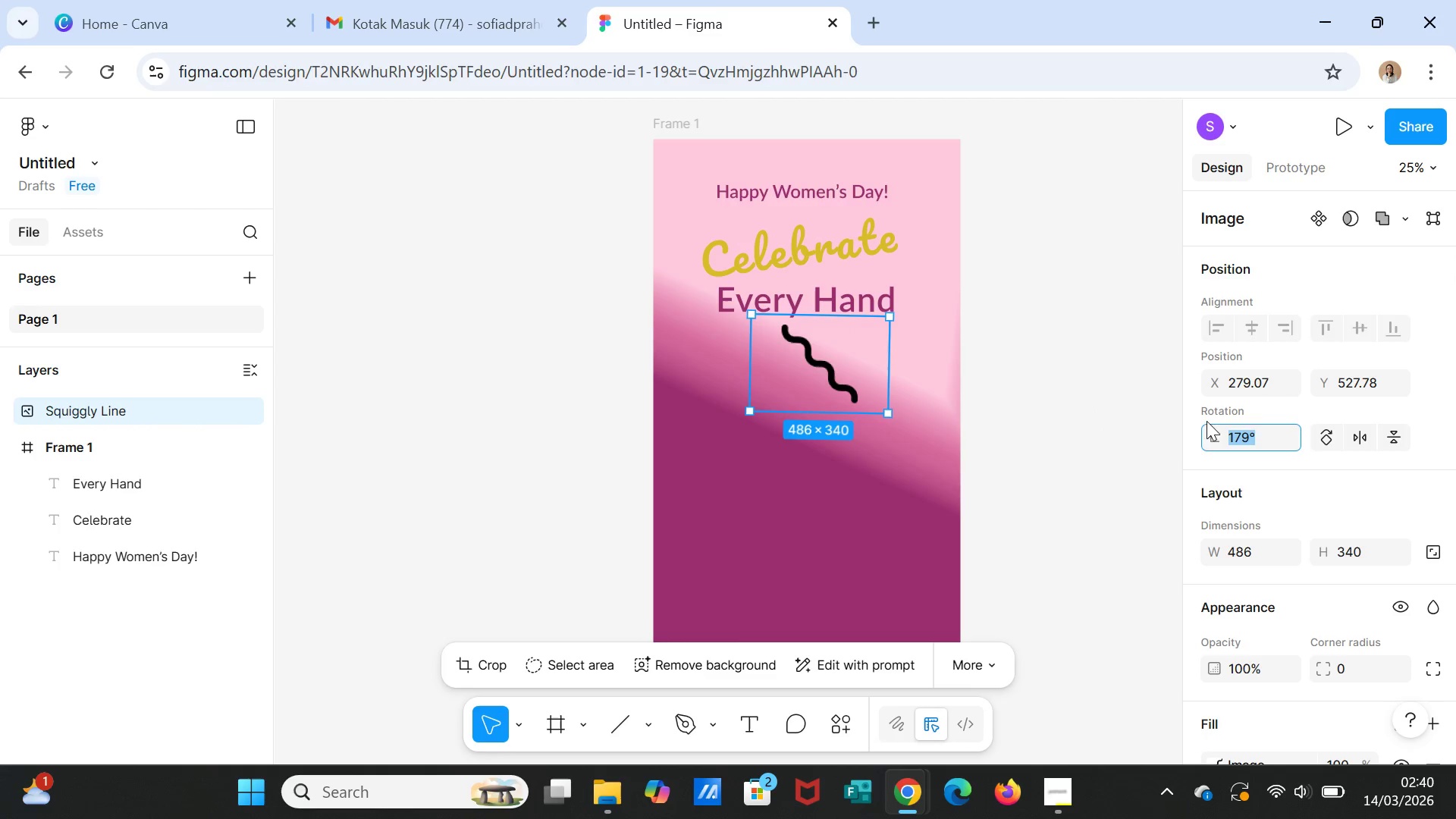 
left_click([1326, 444])
 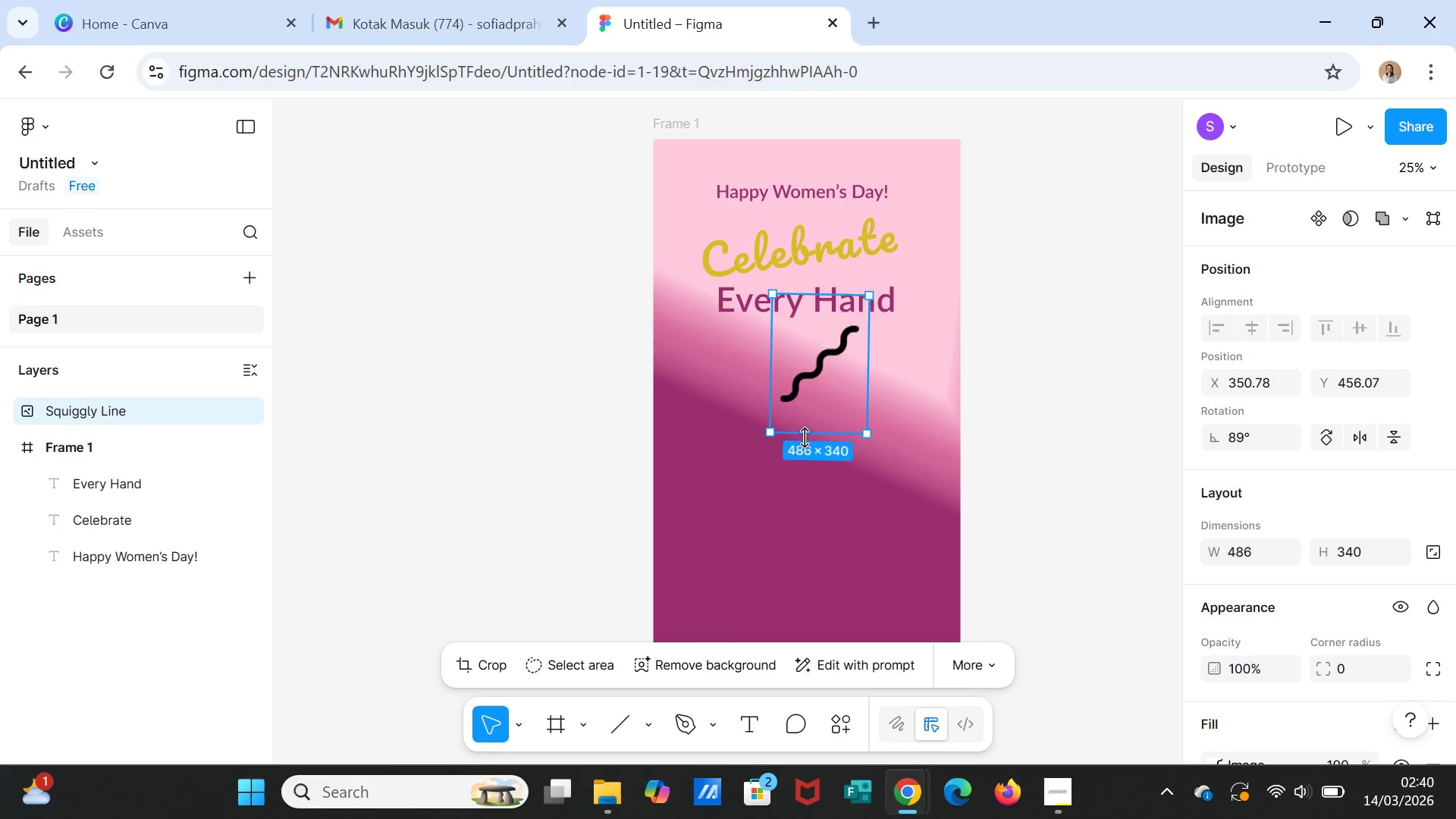 
wait(6.84)
 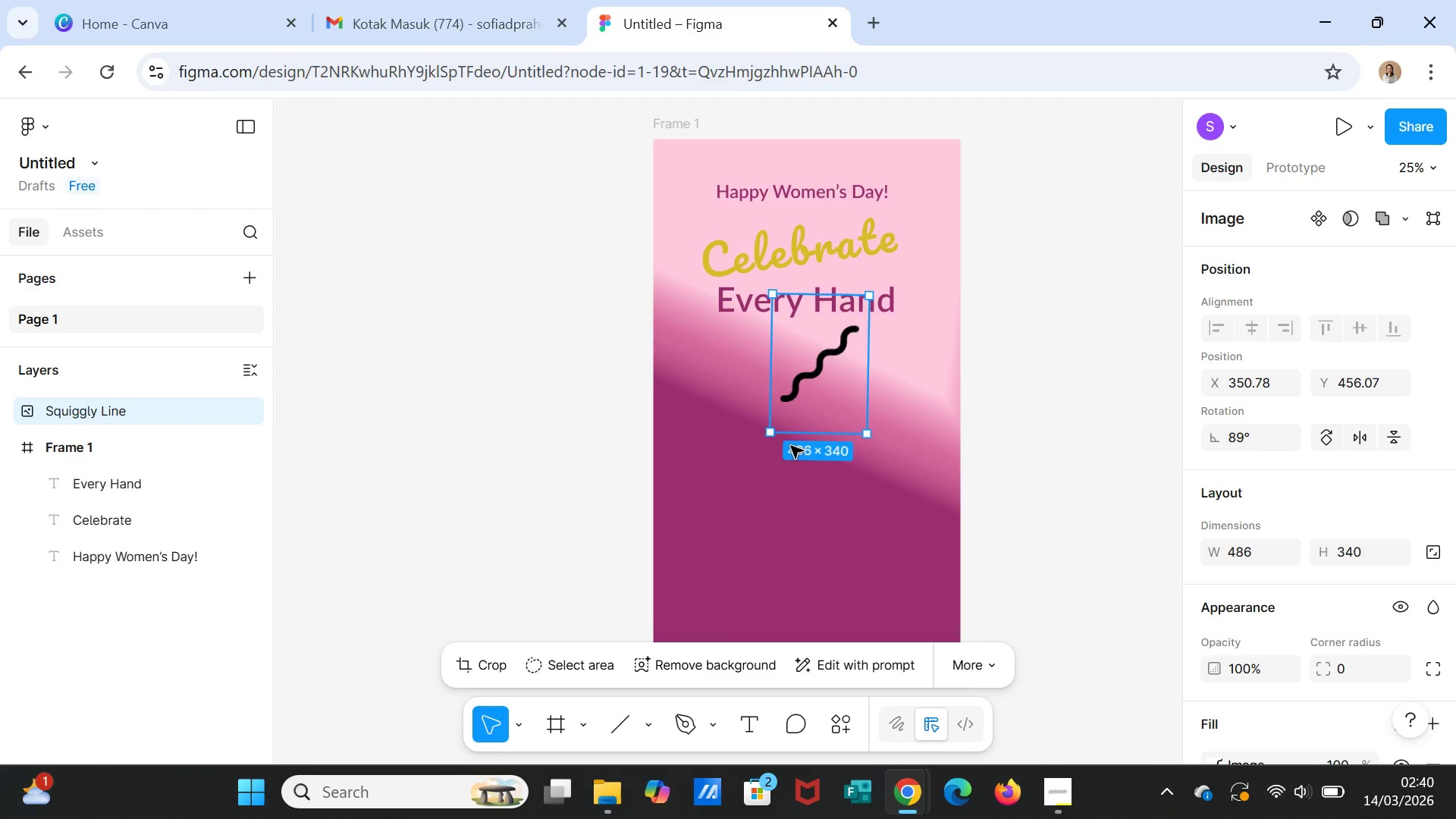 
left_click([1243, 441])
 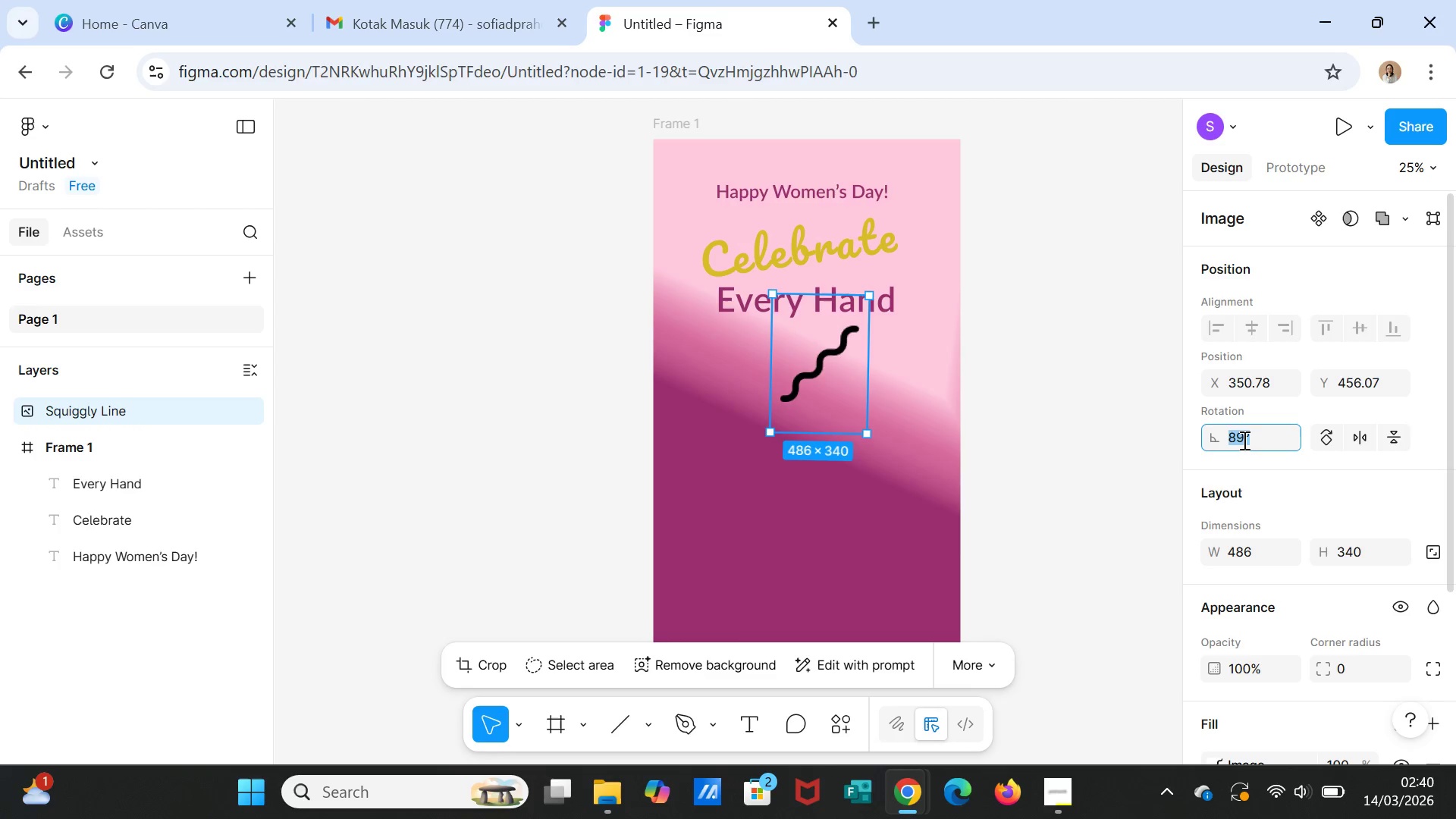 
left_click([1243, 440])
 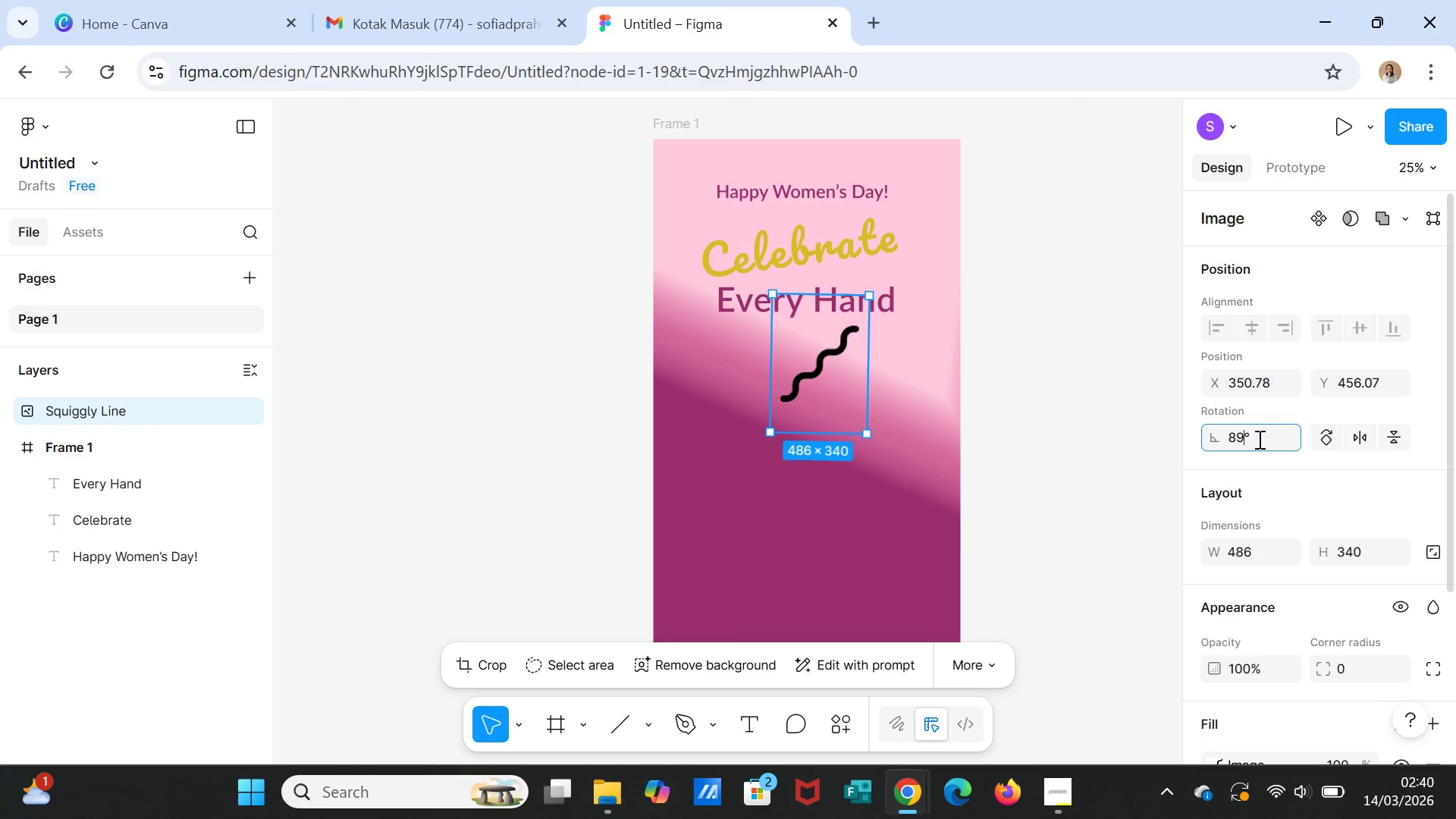 
key(Backspace)
key(Backspace)
type(90)
 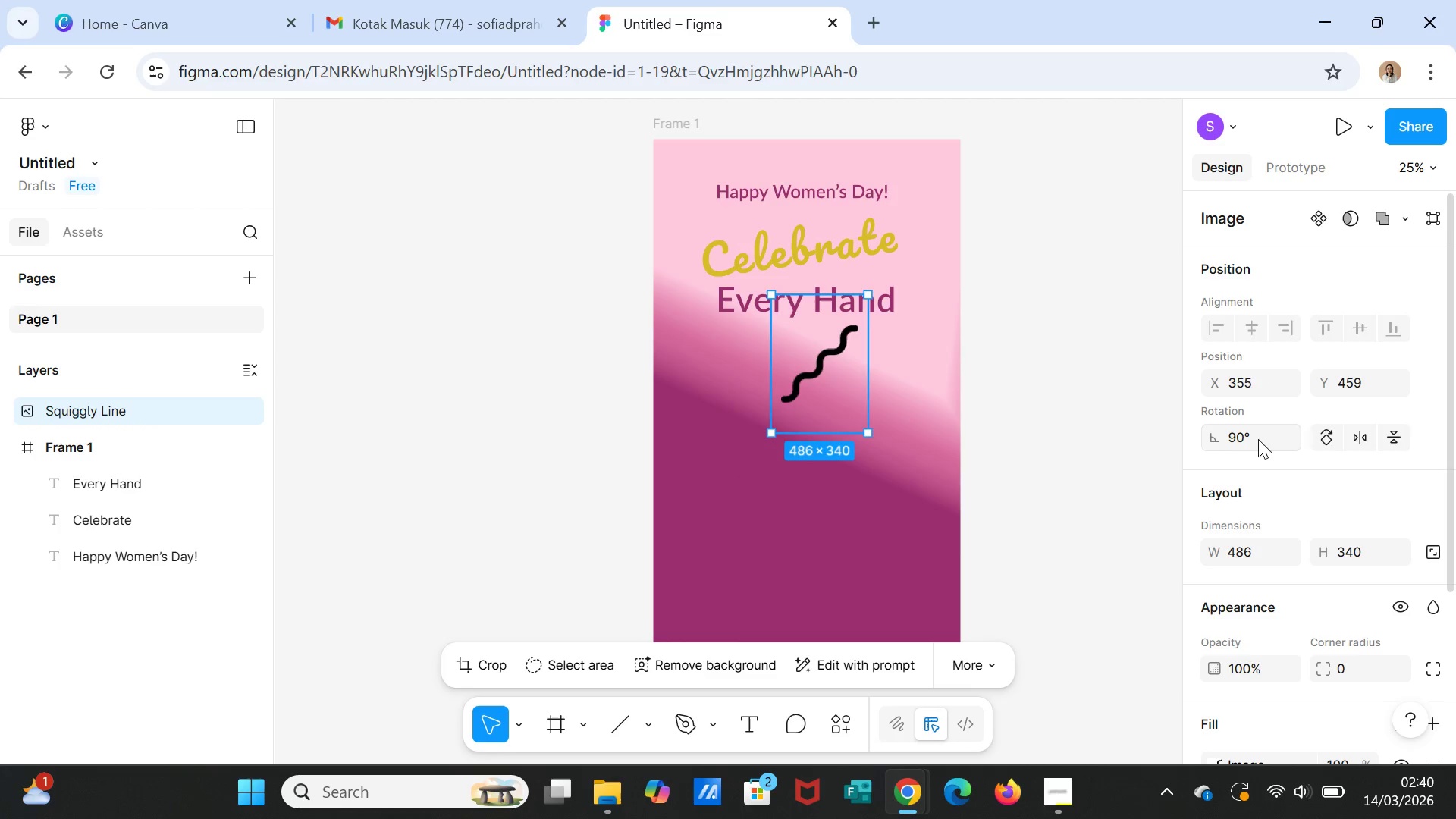 
key(Enter)
 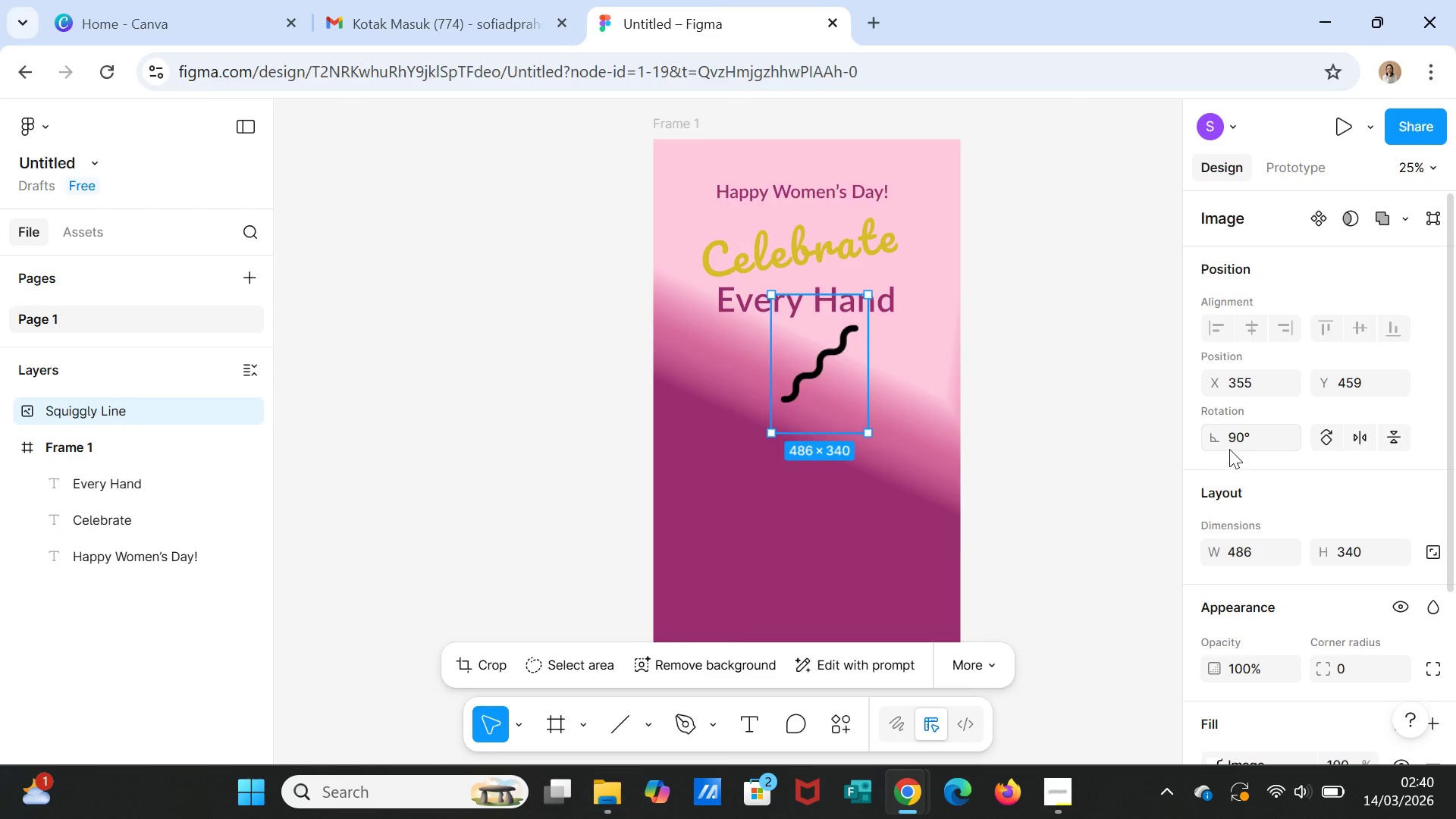 
left_click([1235, 441])
 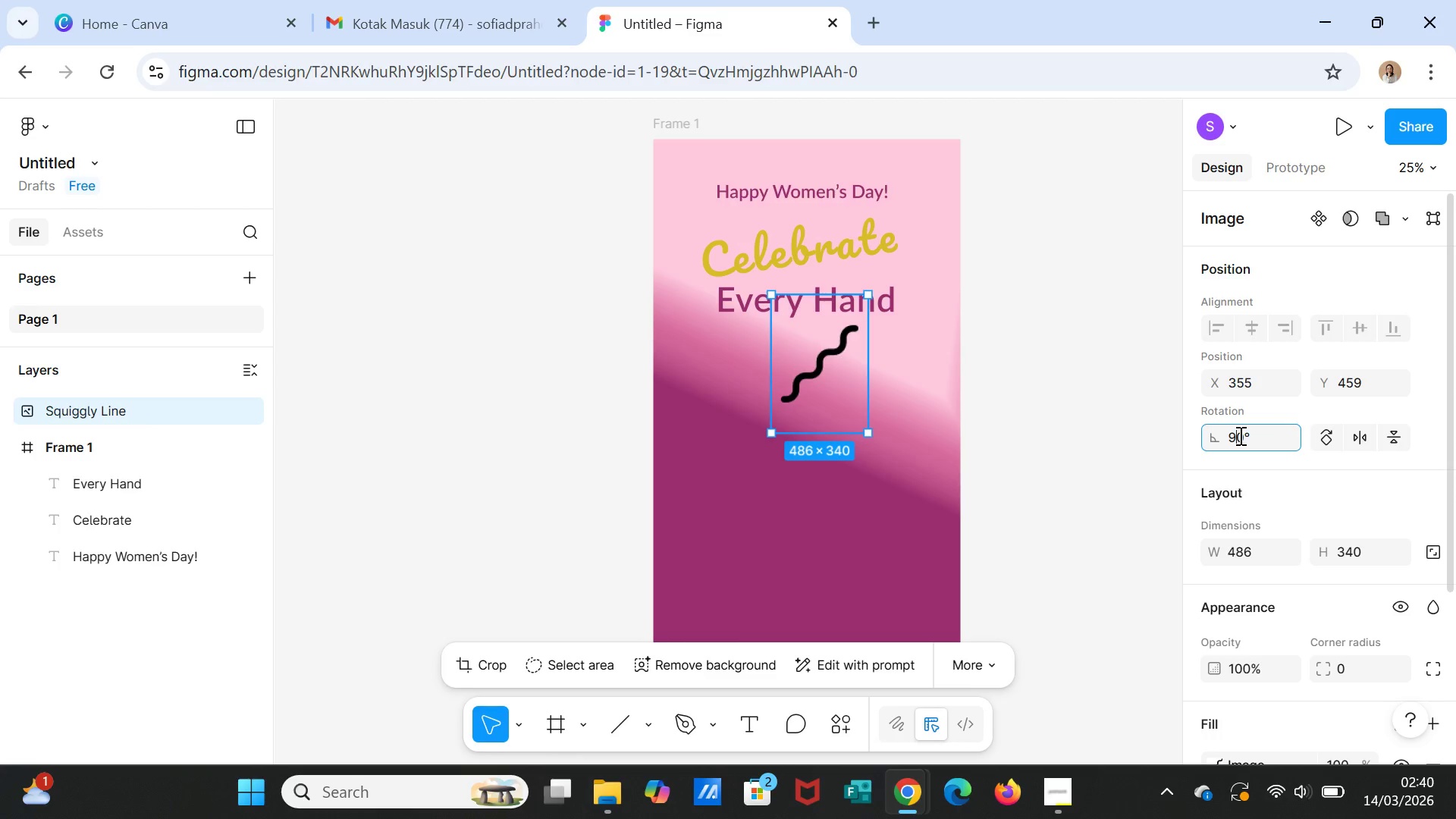 
double_click([1241, 435])
 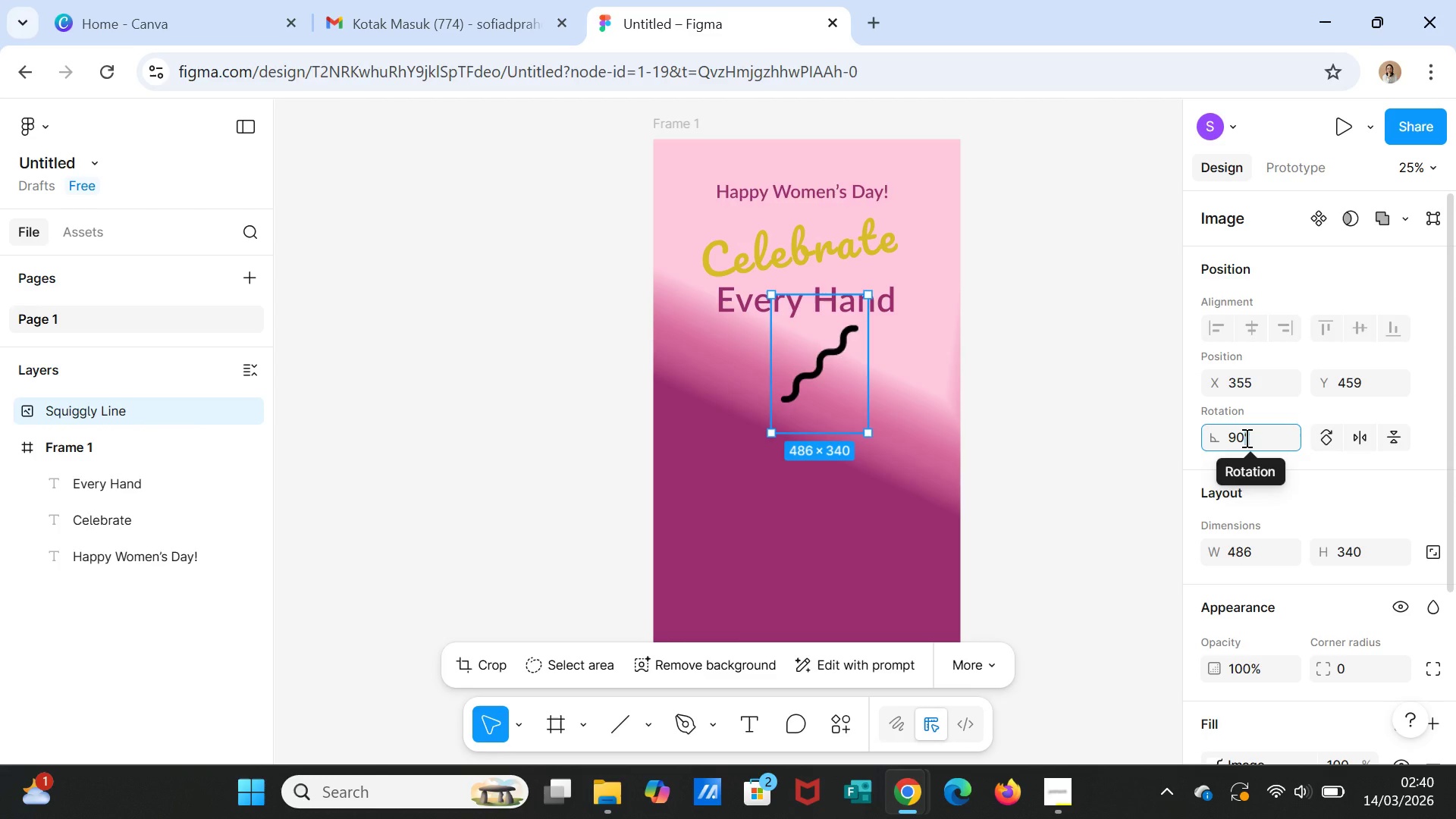 
left_click([1245, 438])
 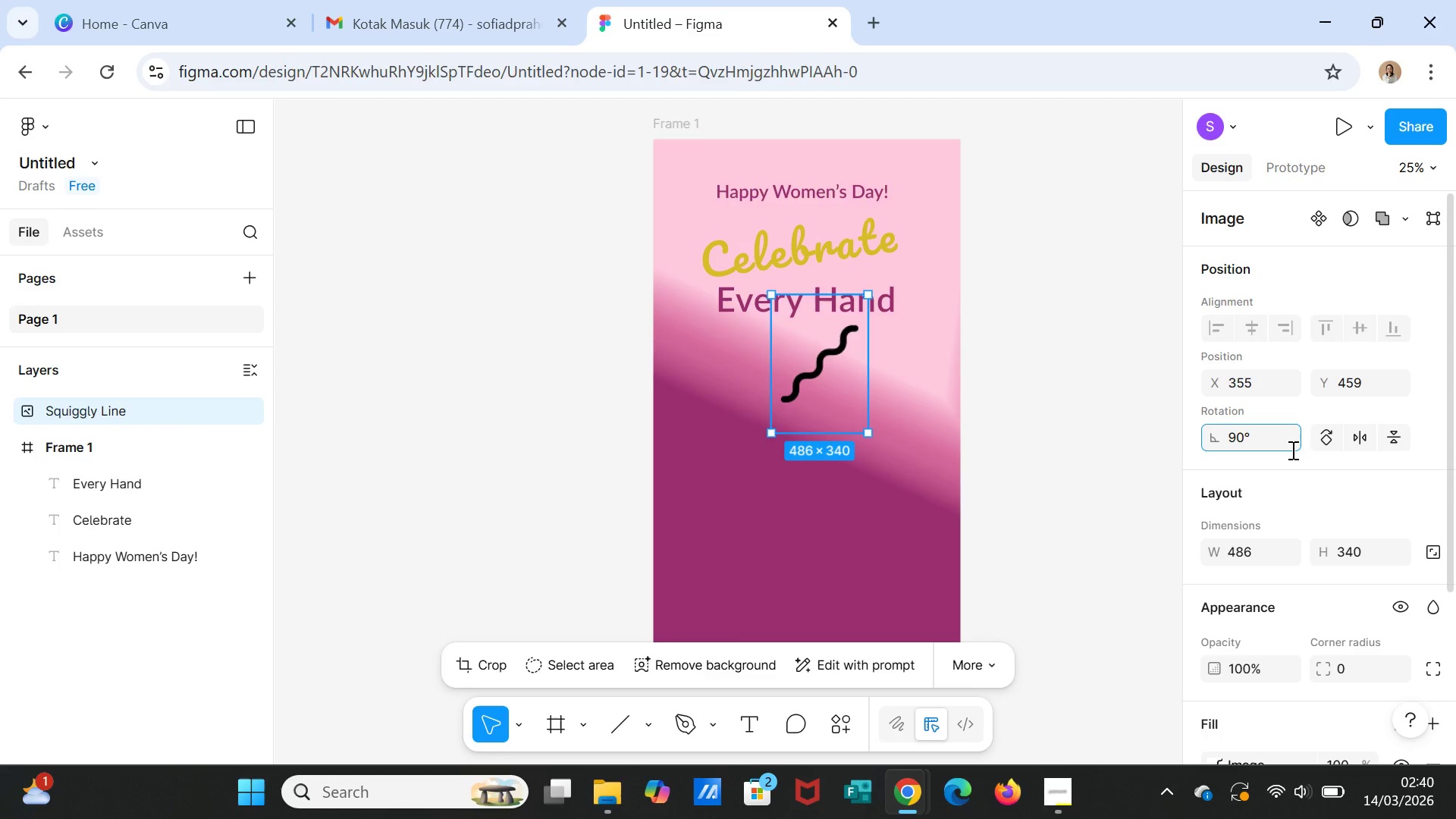 
key(Backspace)
key(Backspace)
type(110)
 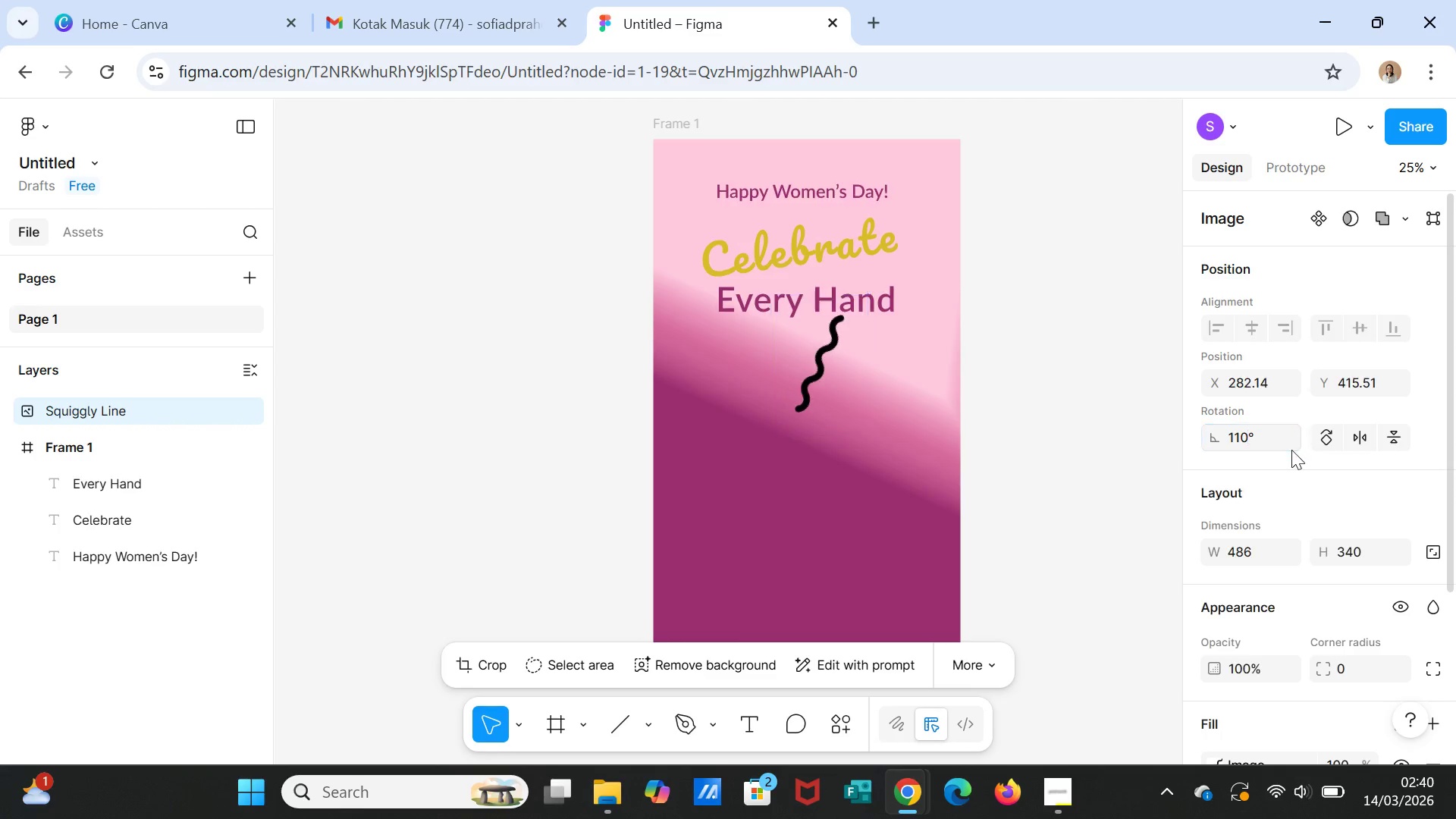 
key(Enter)
 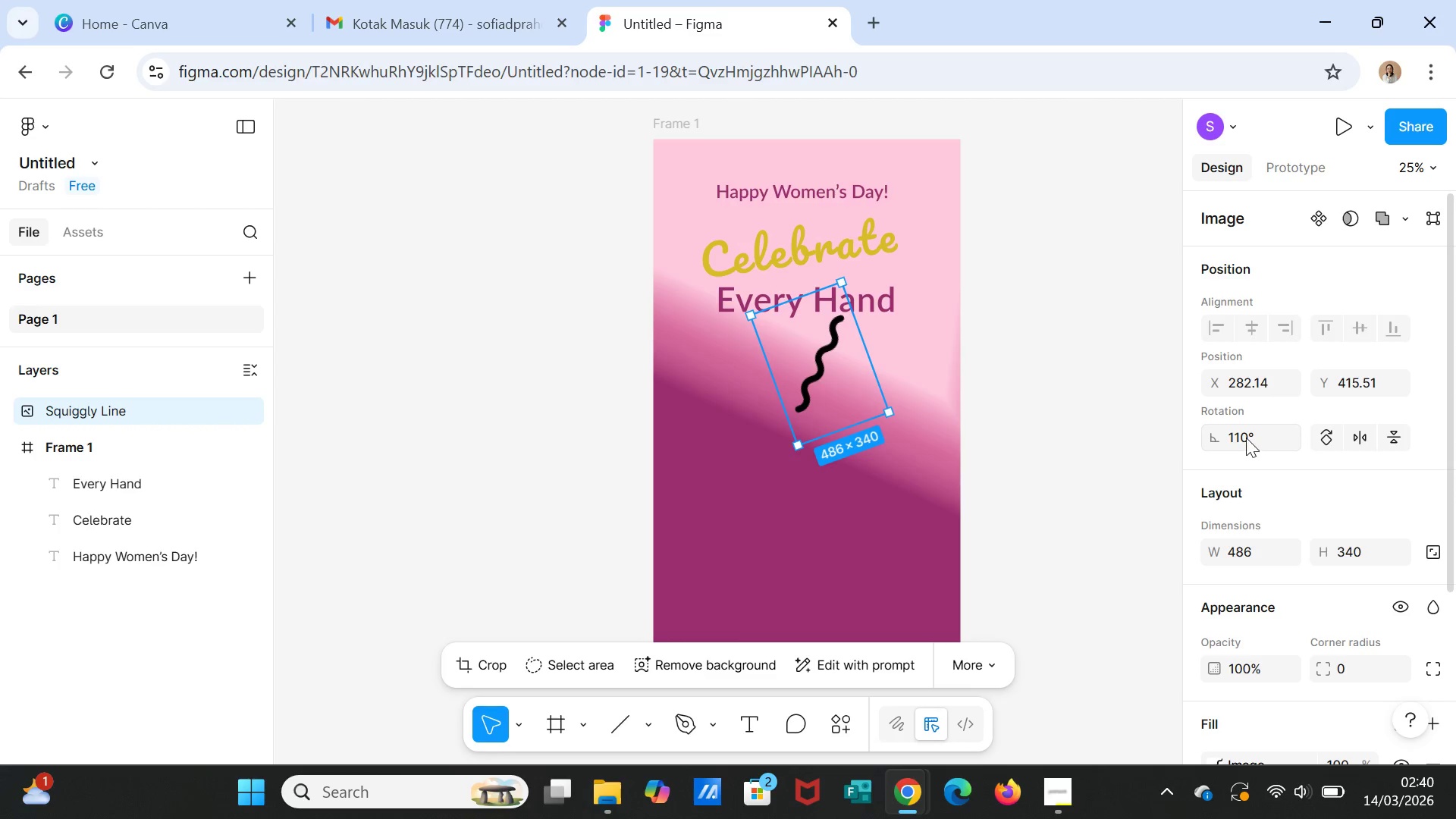 
double_click([1246, 438])
 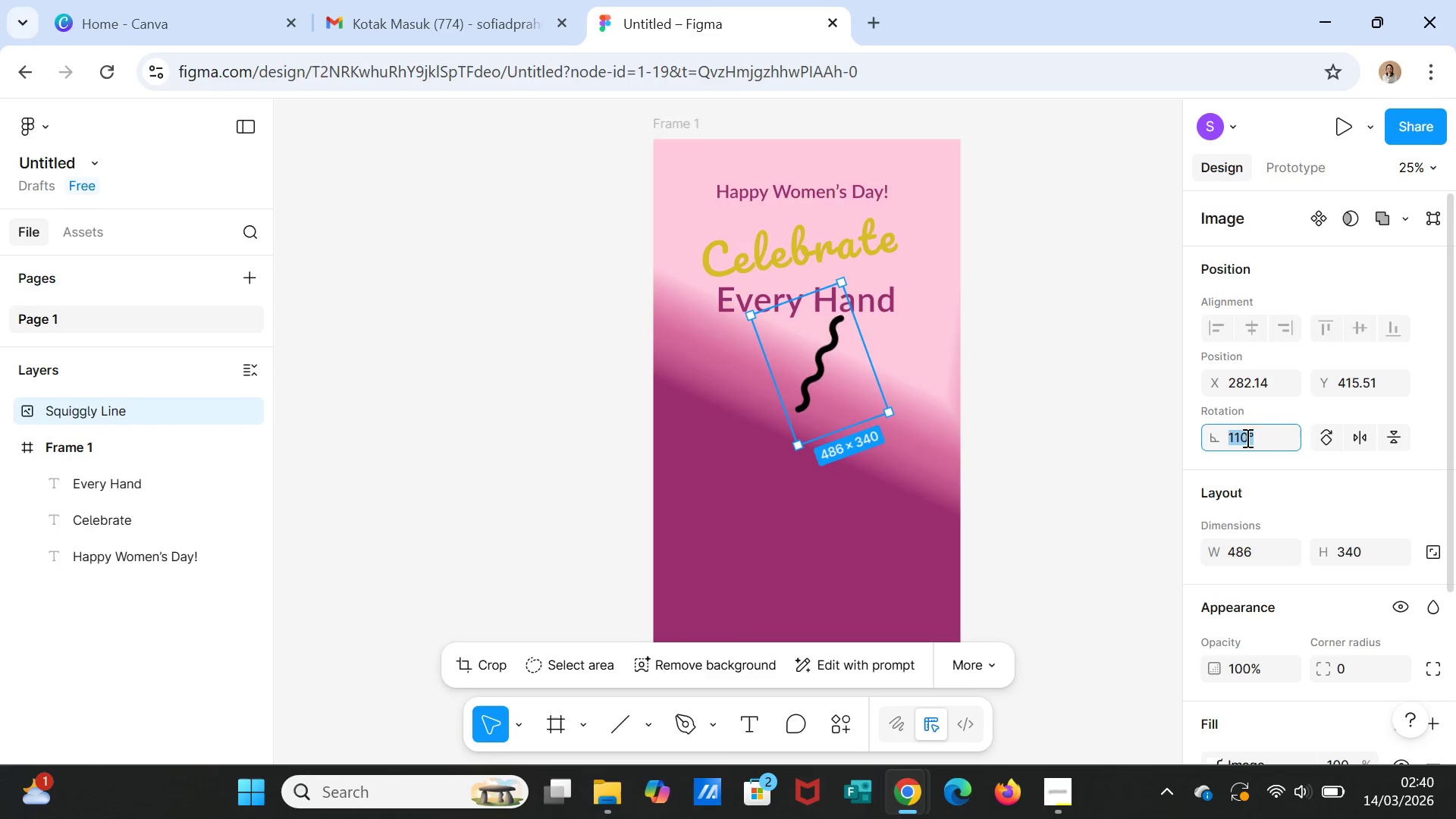 
triple_click([1246, 438])
 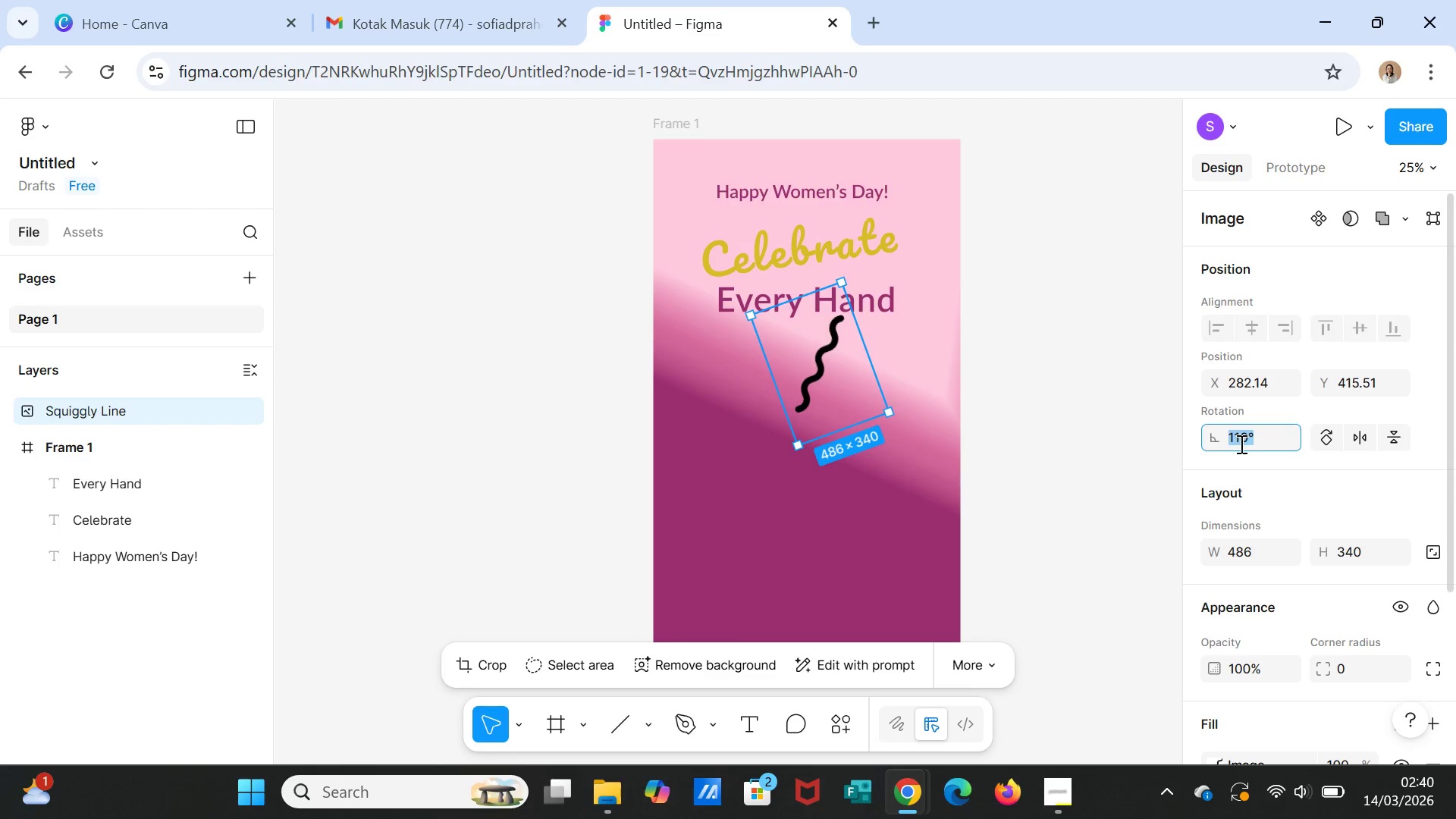 
left_click([1240, 444])
 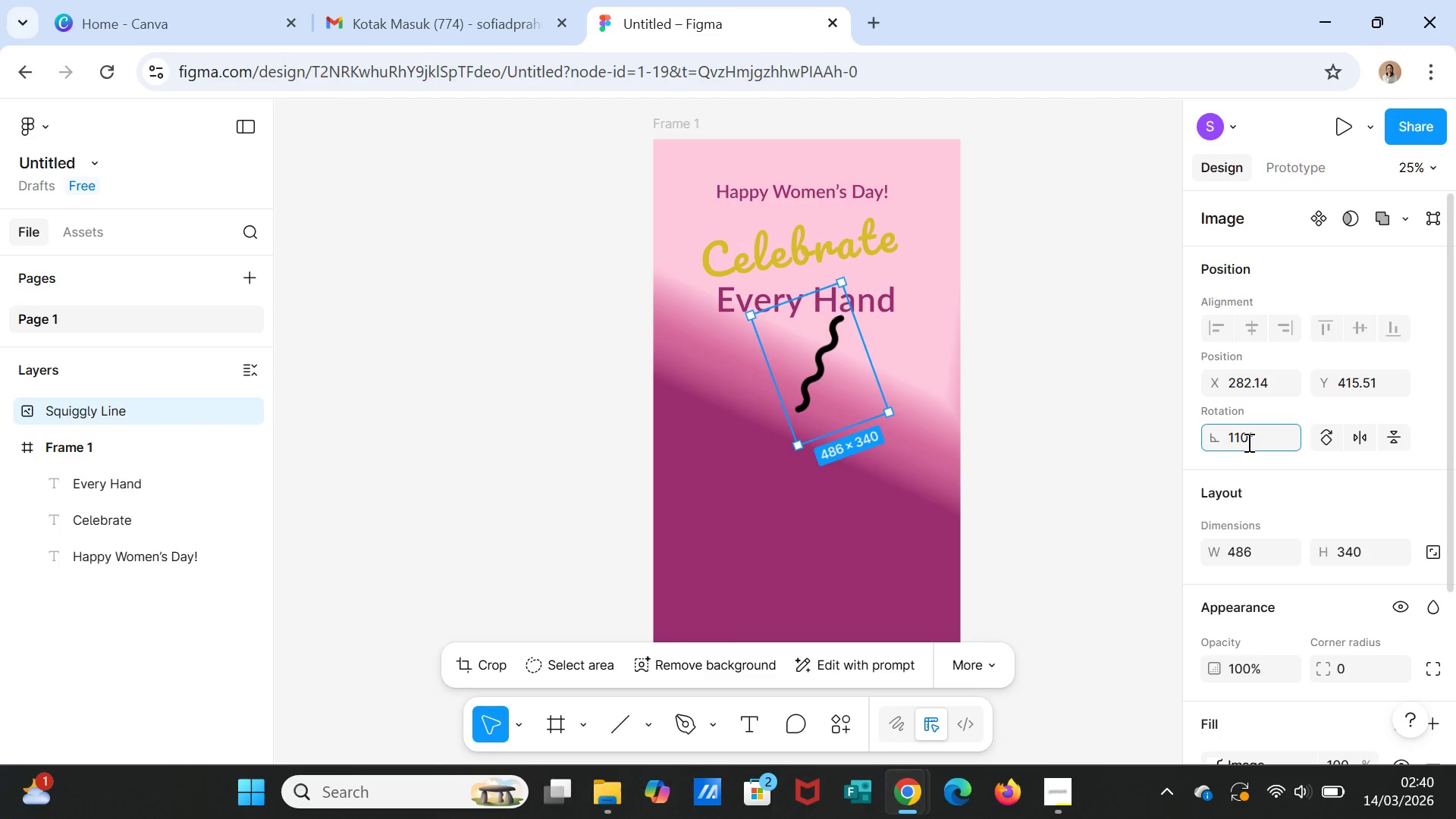 
left_click([1247, 442])
 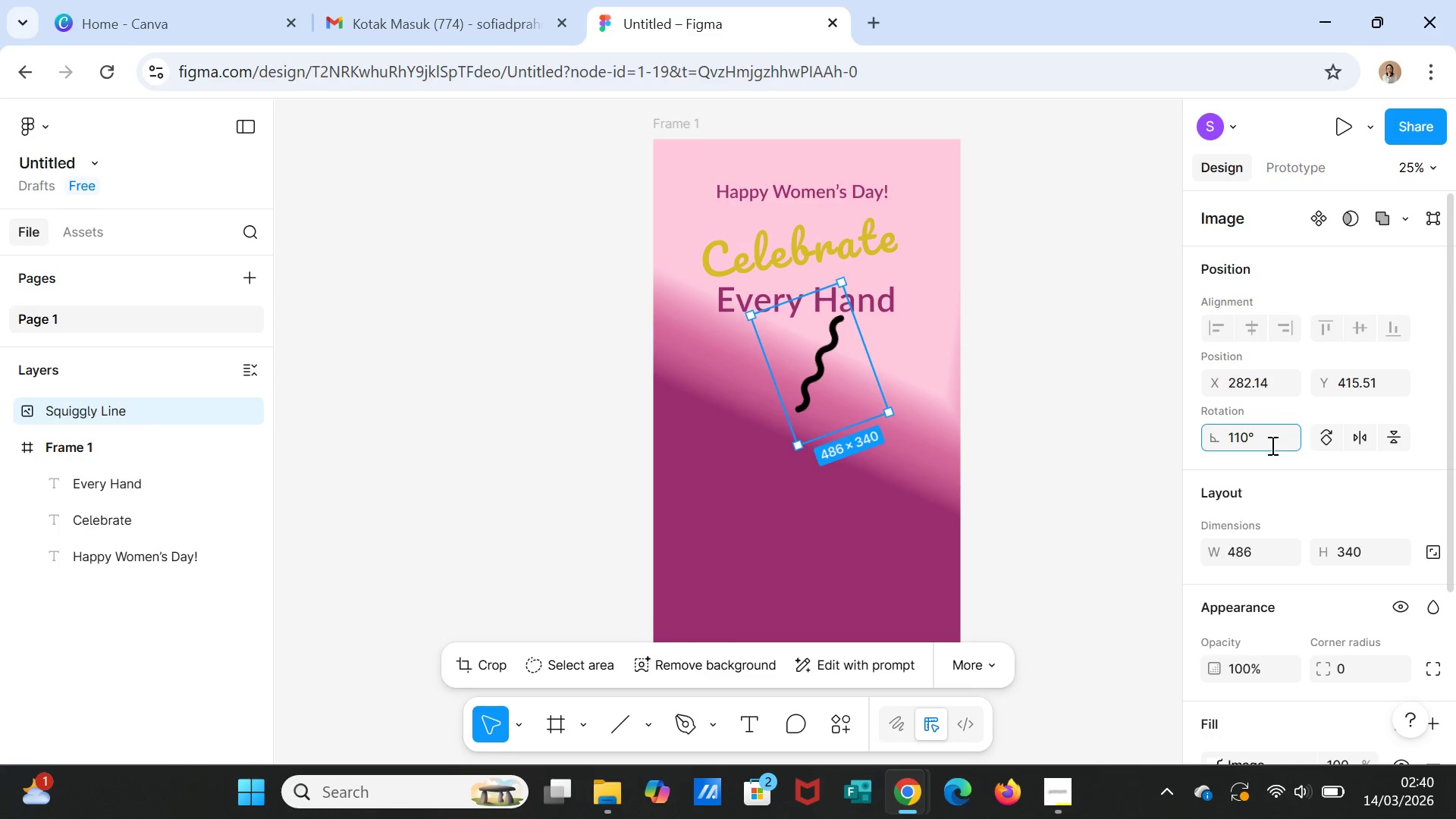 
key(Backspace)
key(Backspace)
key(Backspace)
type(76)
 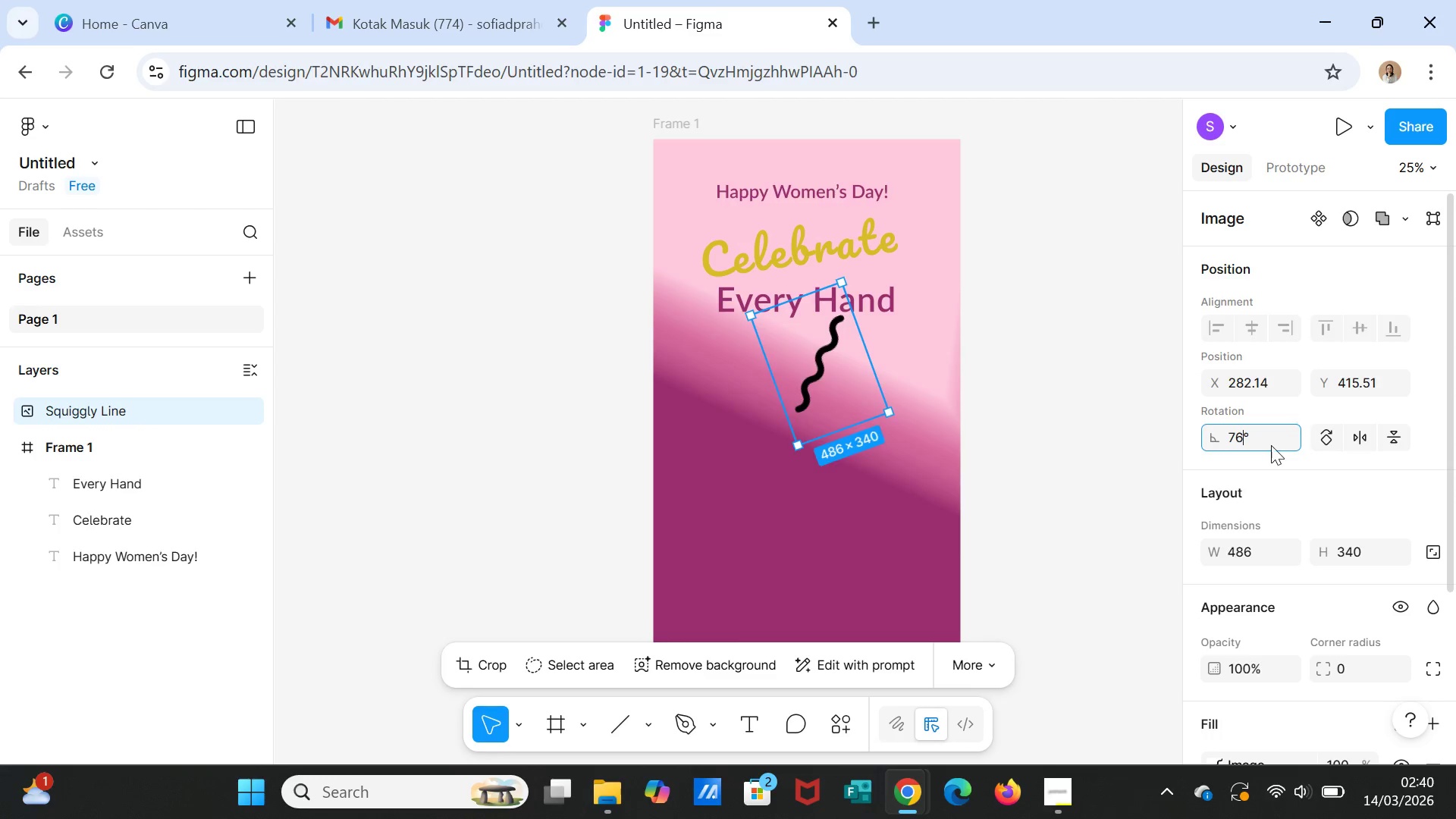 
key(Enter)
 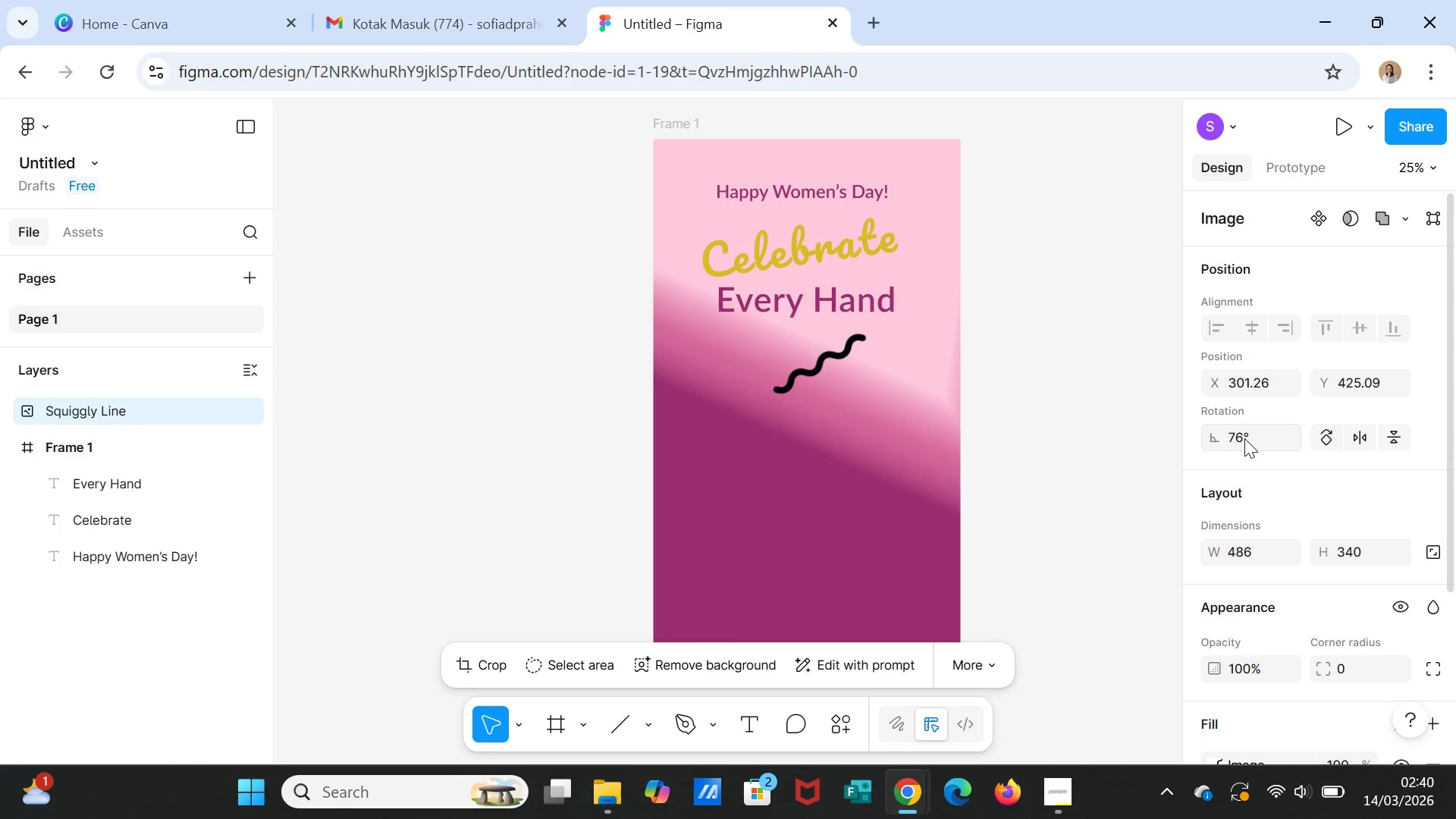 
left_click([1237, 437])
 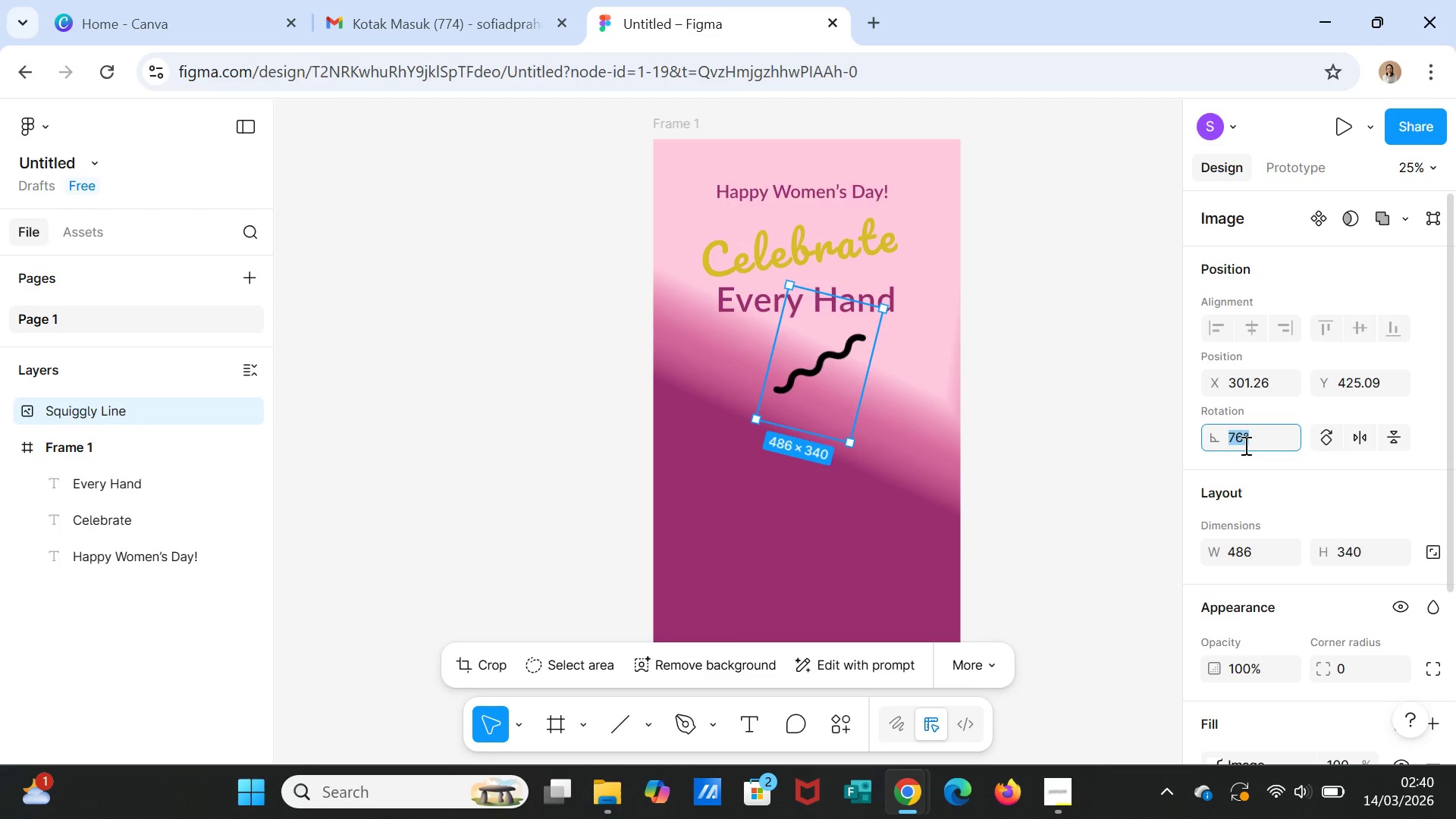 
left_click([1239, 441])
 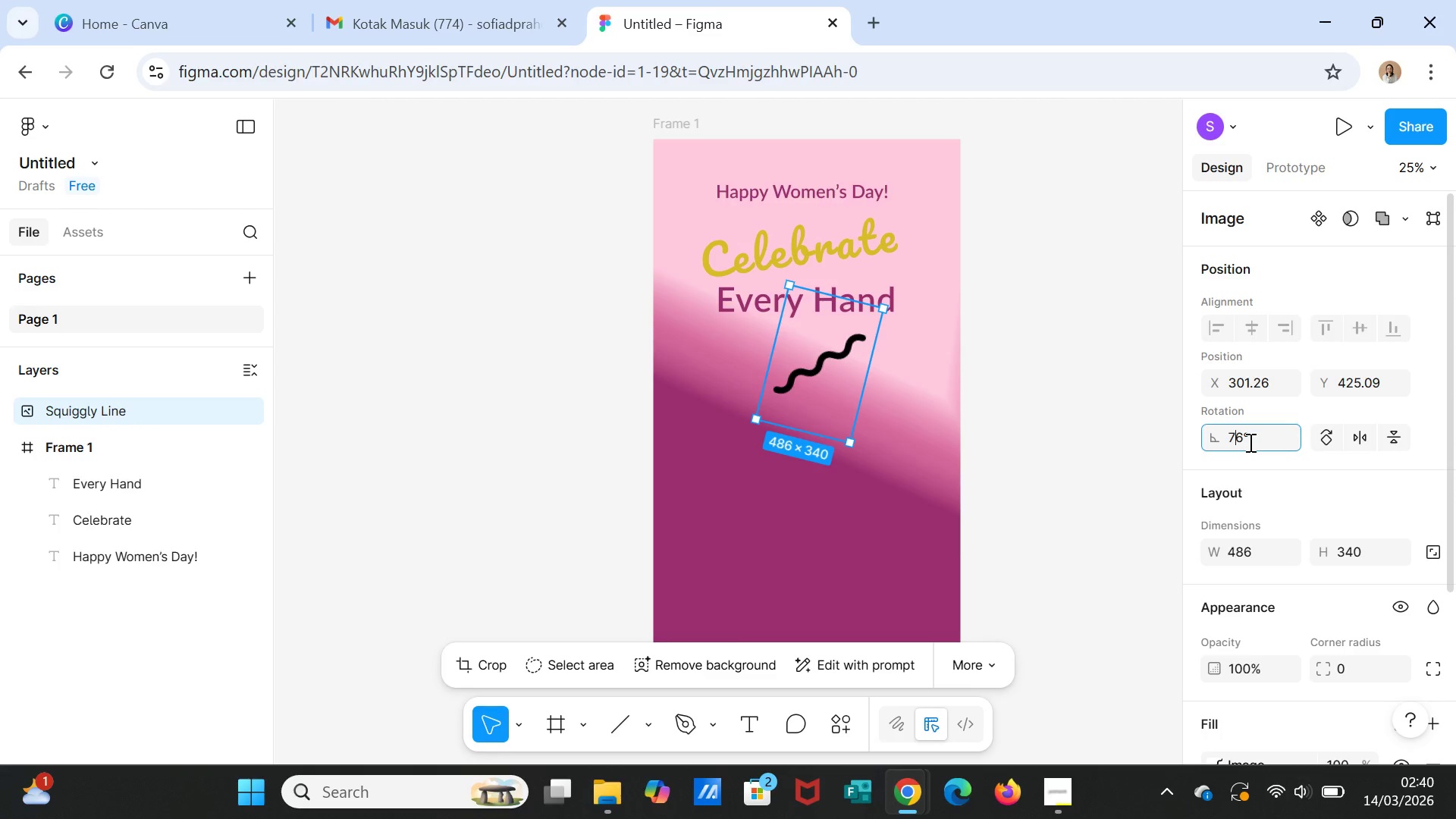 
key(Backspace)
 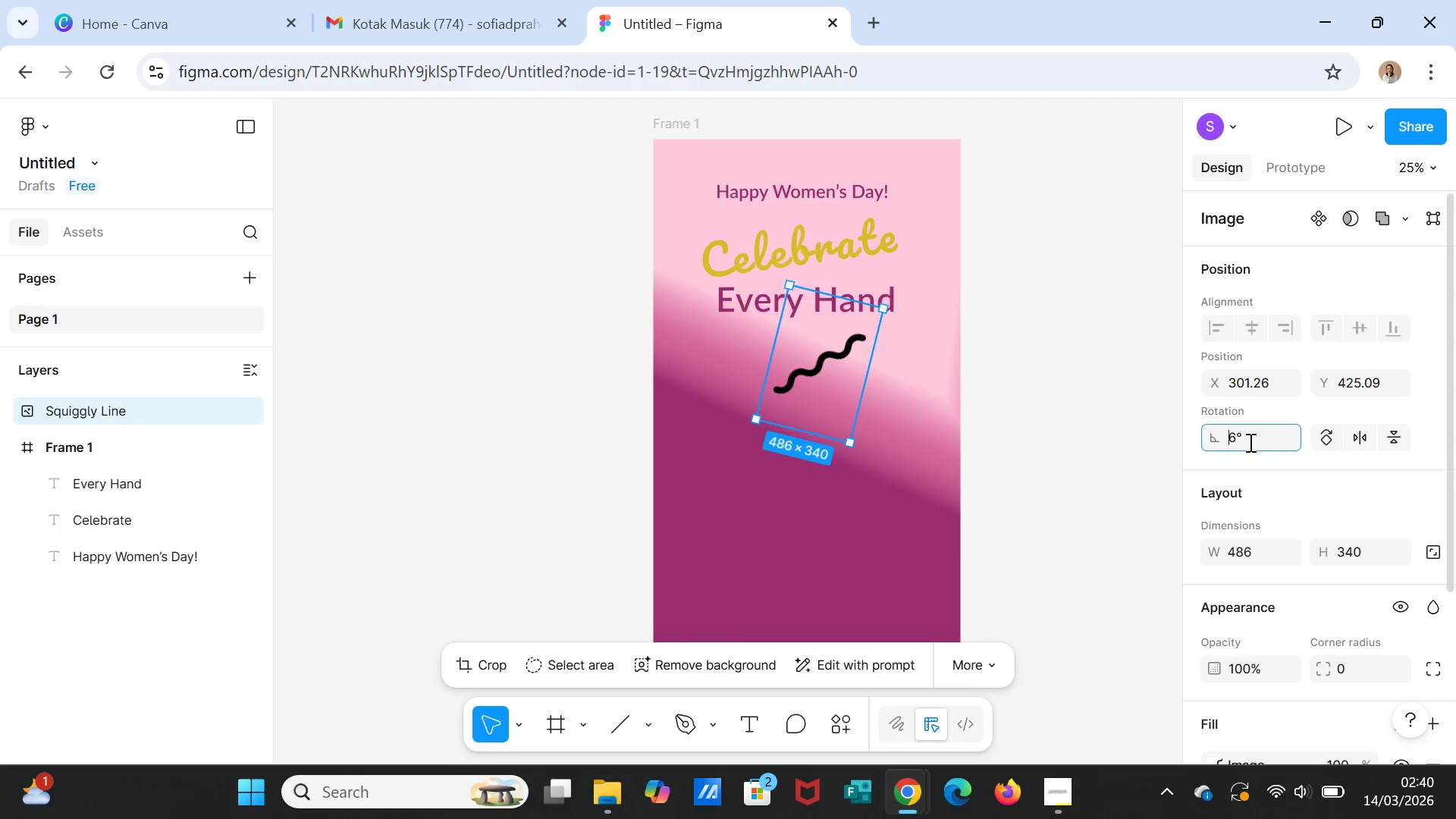 
key(5)
 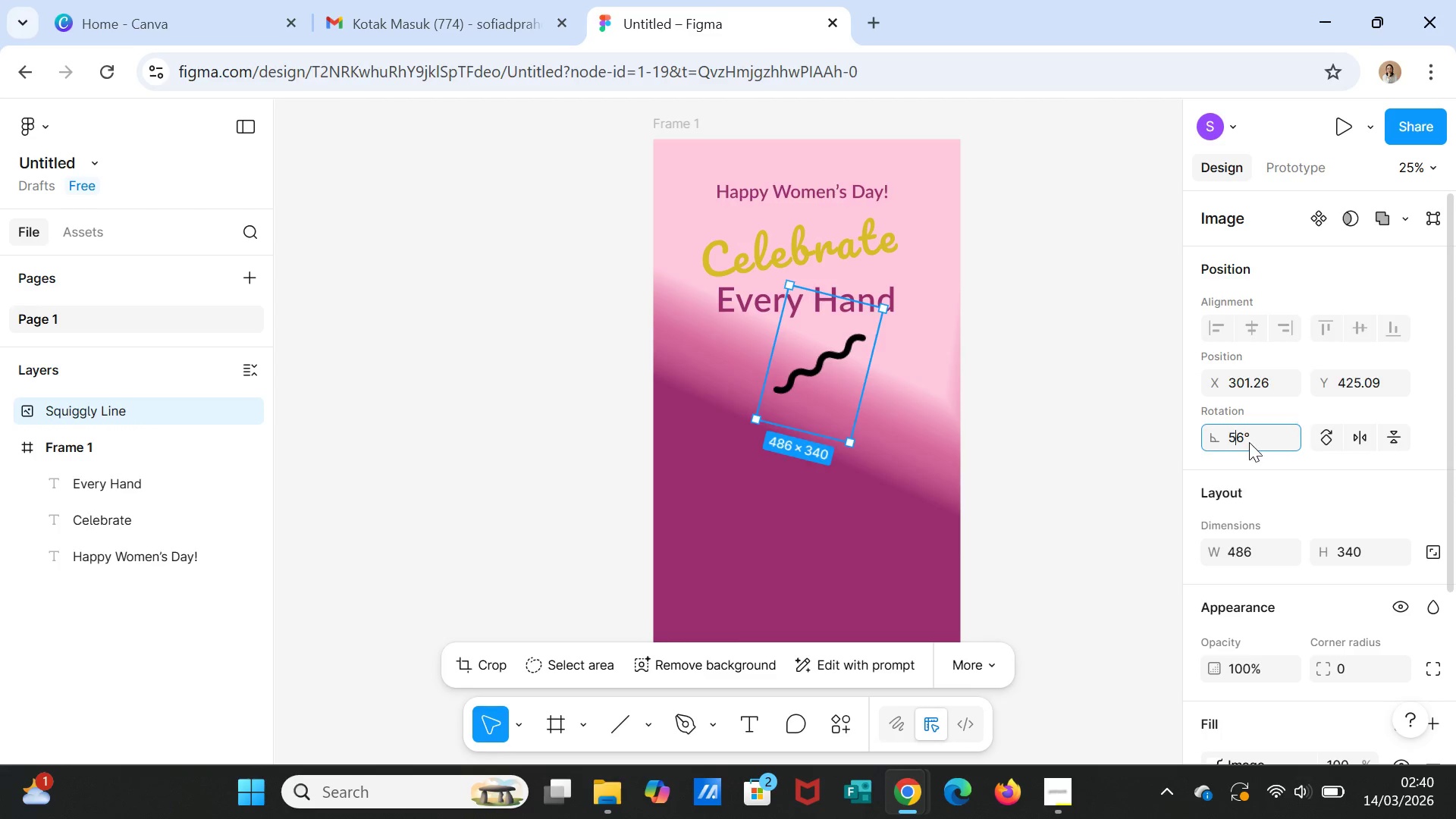 
key(Enter)
 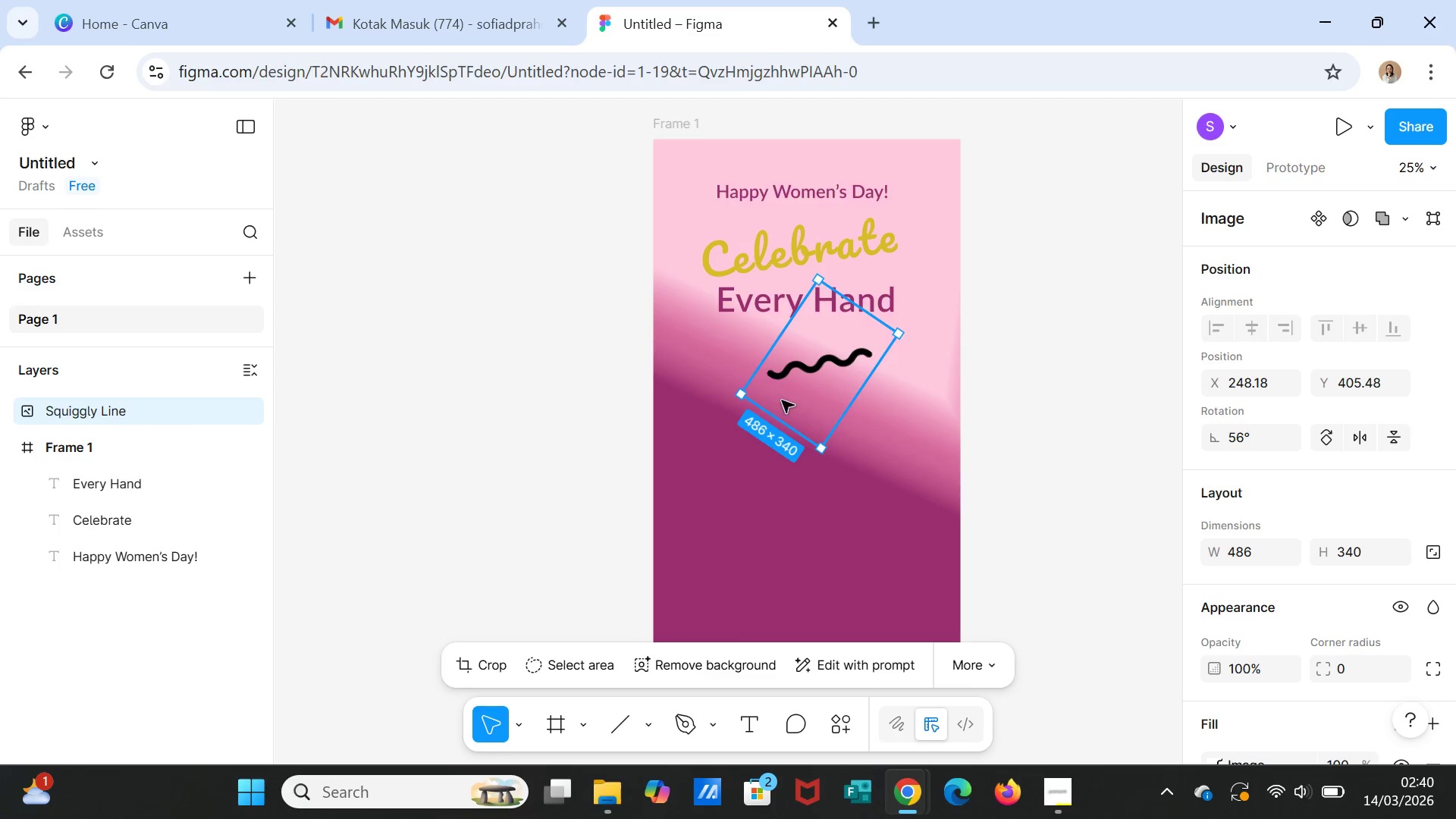 
left_click_drag(start_coordinate=[797, 394], to_coordinate=[786, 368])
 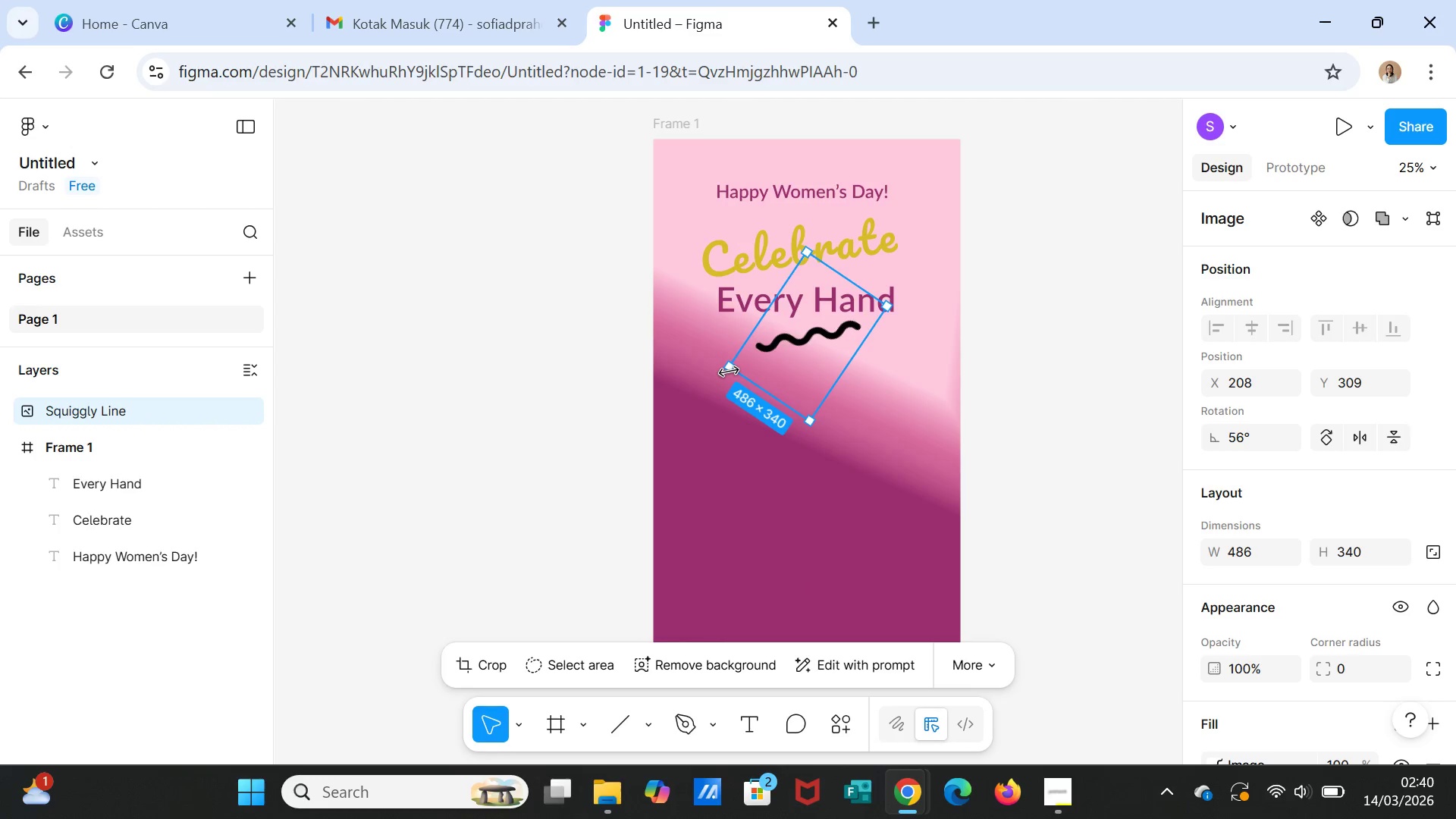 
left_click_drag(start_coordinate=[729, 371], to_coordinate=[698, 381])
 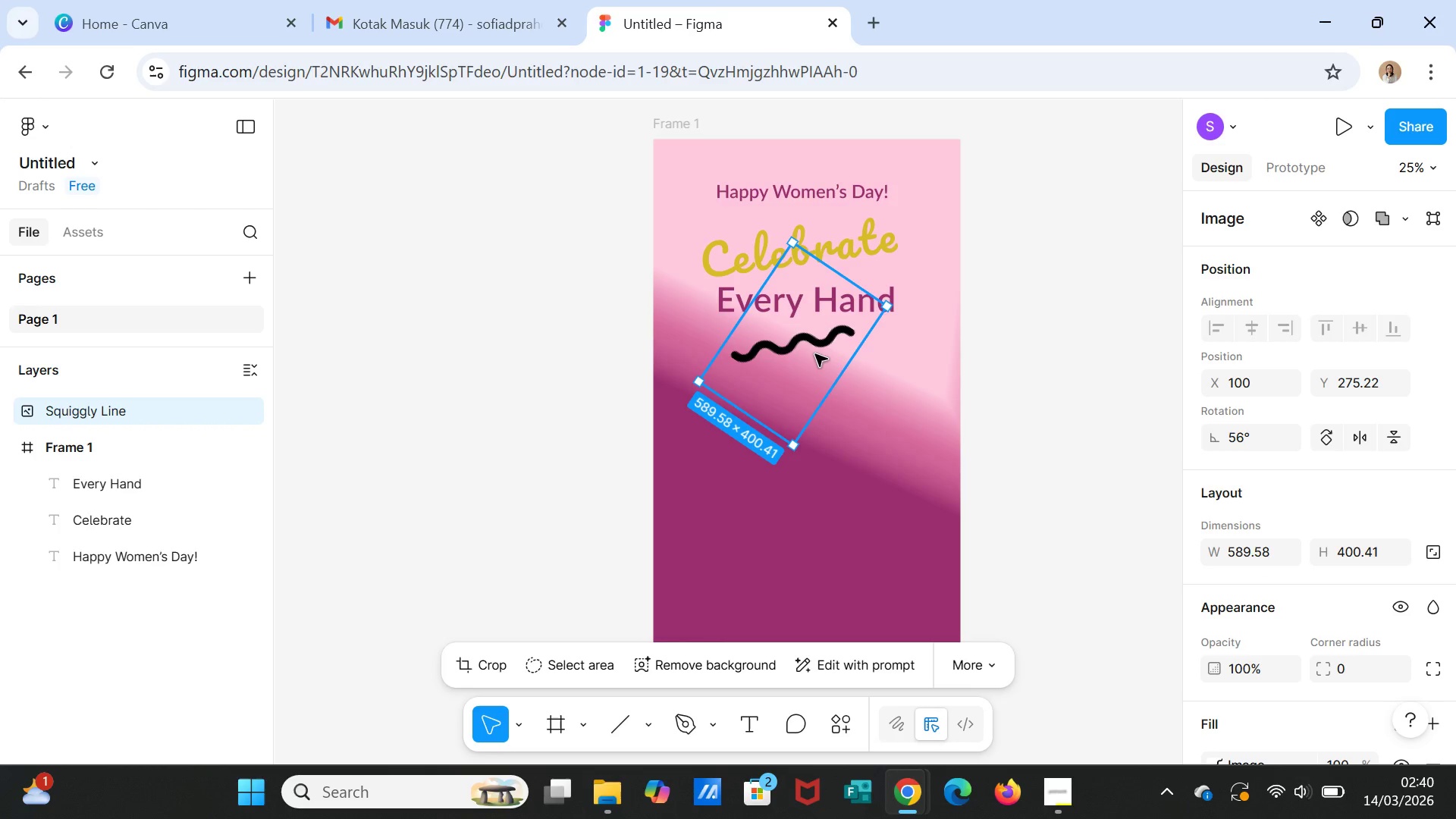 
left_click_drag(start_coordinate=[815, 354], to_coordinate=[830, 344])
 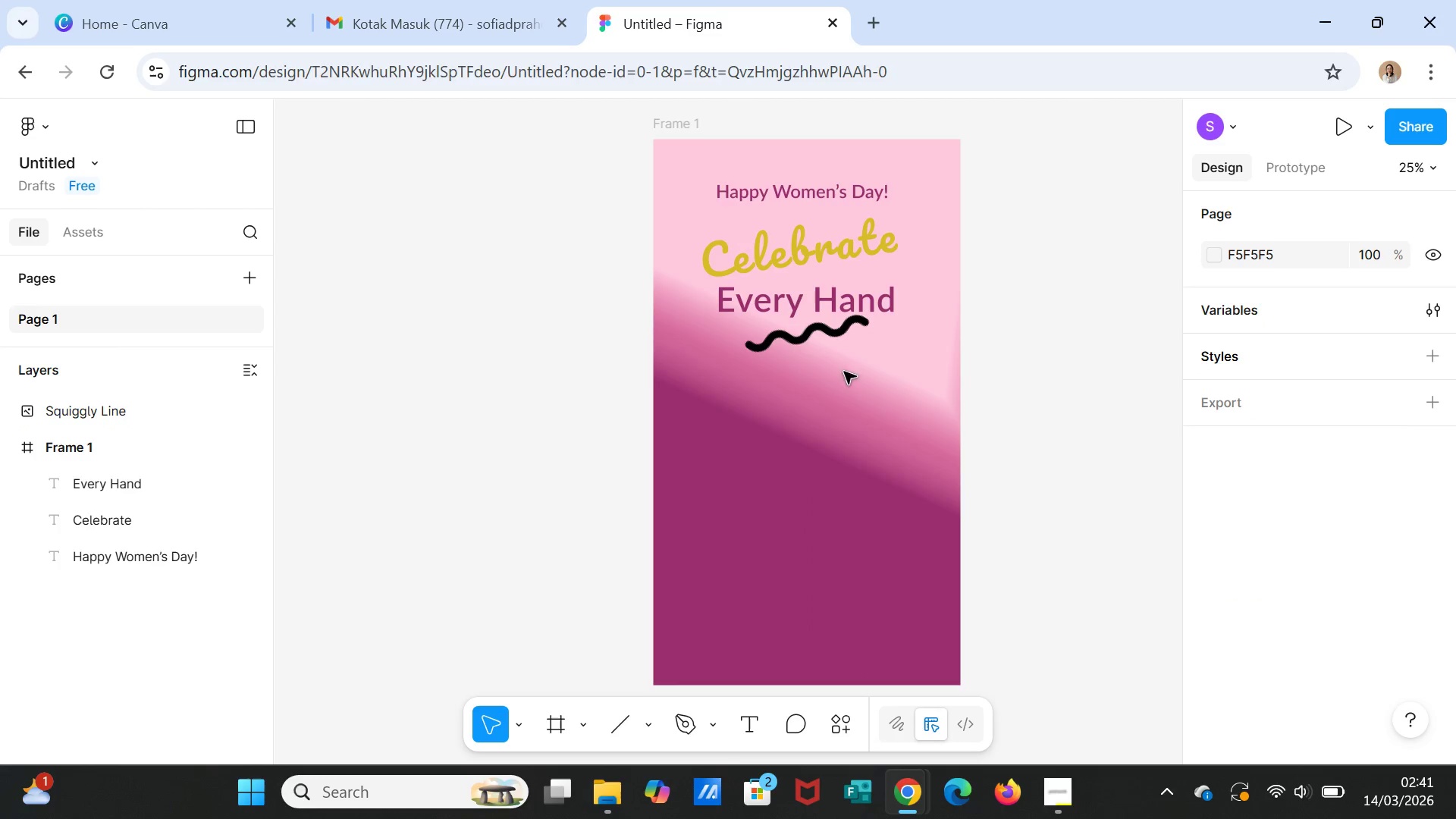 
left_click([795, 342])
 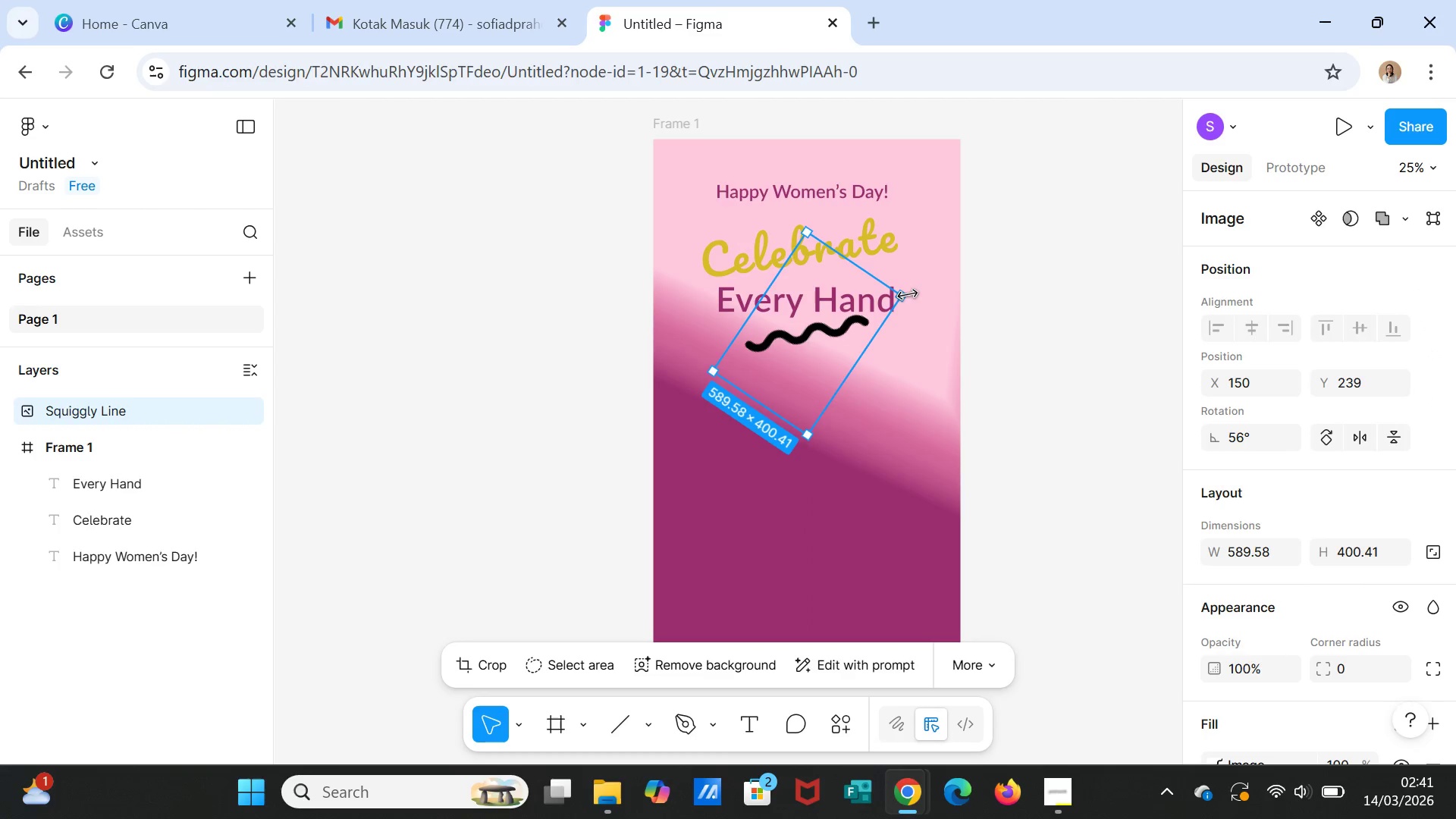 
left_click_drag(start_coordinate=[903, 295], to_coordinate=[921, 297])
 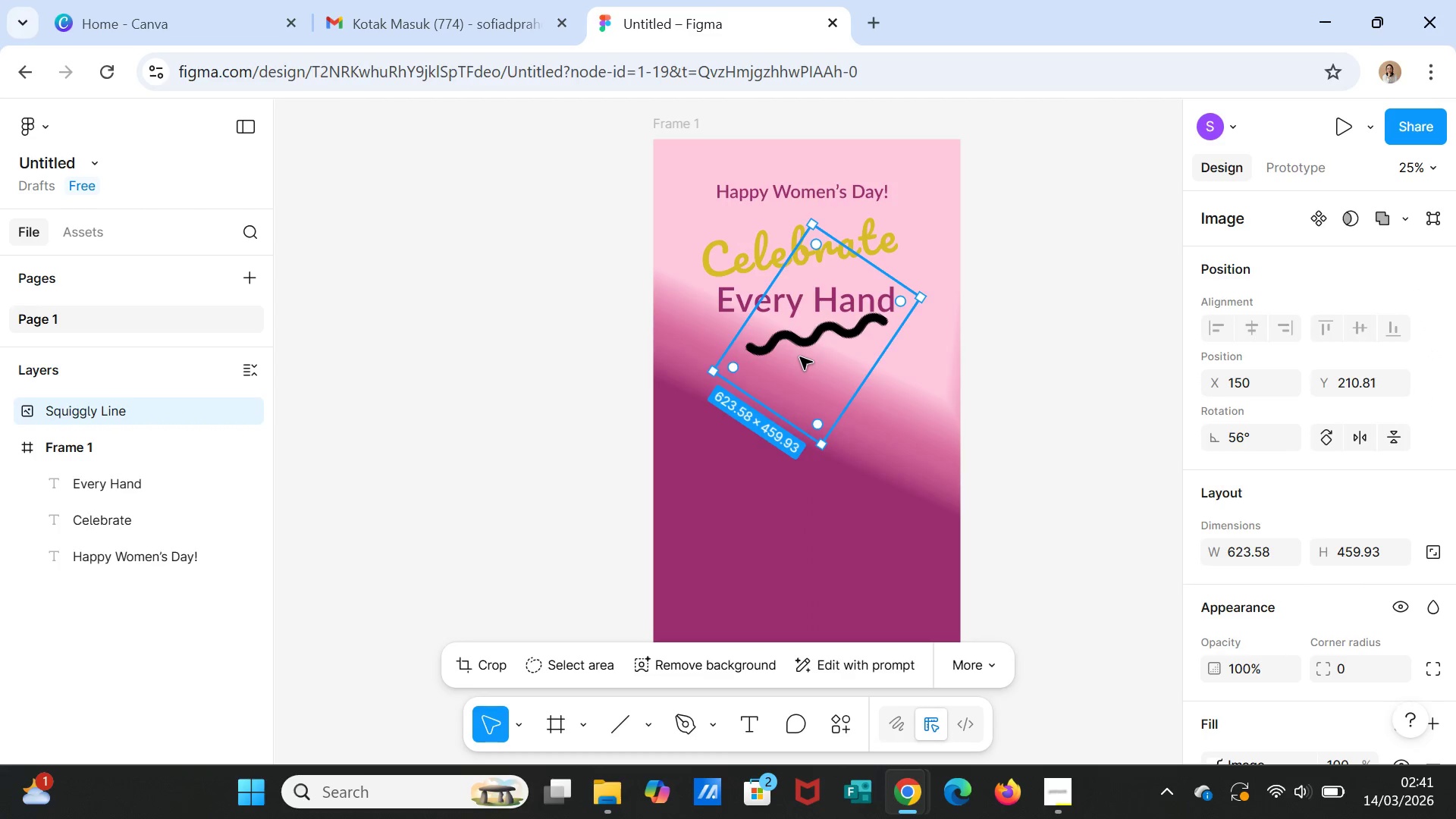 
left_click_drag(start_coordinate=[799, 356], to_coordinate=[788, 359])
 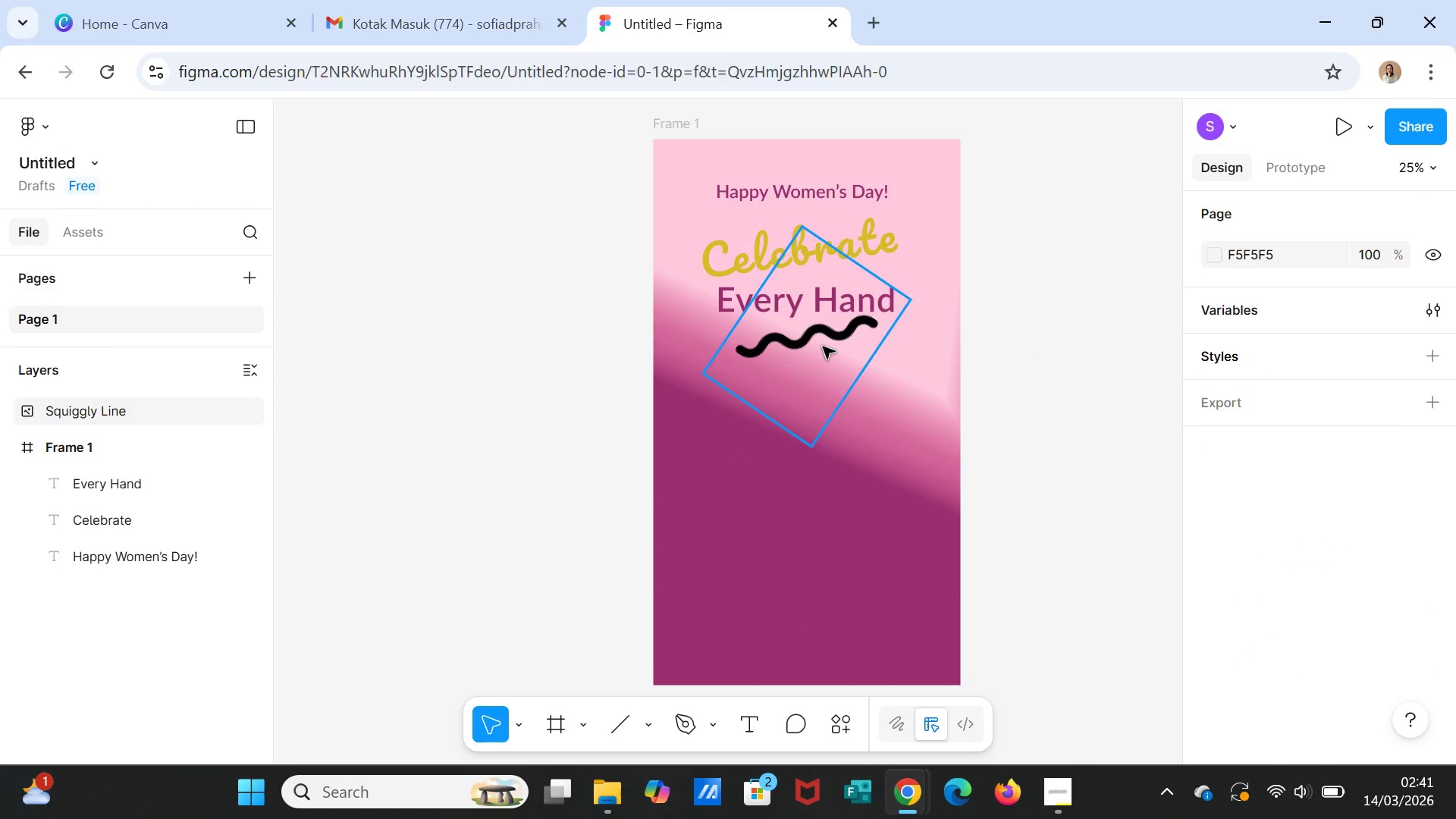 
scroll: coordinate [1382, 582], scroll_direction: down, amount: 3.0
 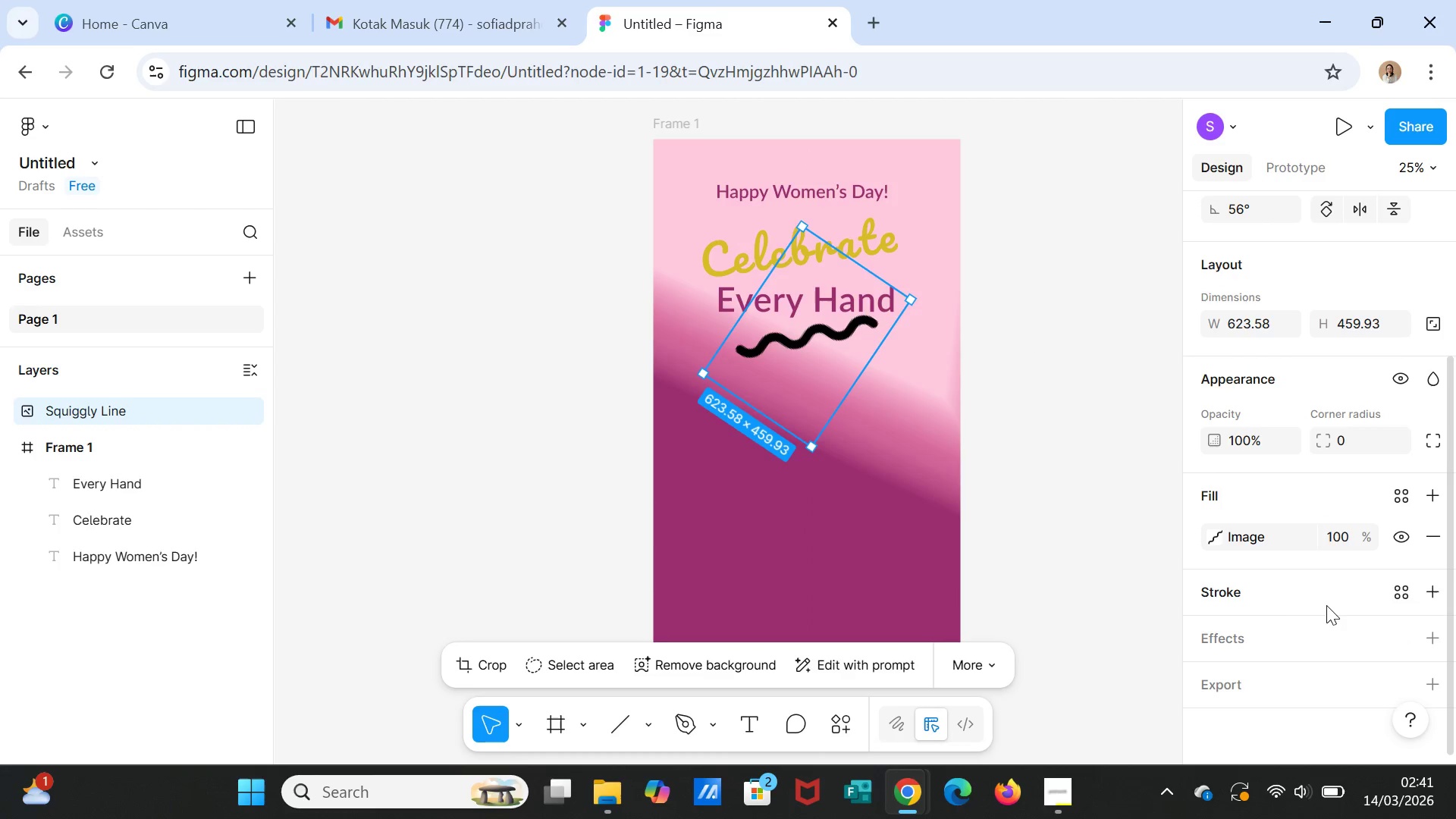 
left_click([1267, 597])
 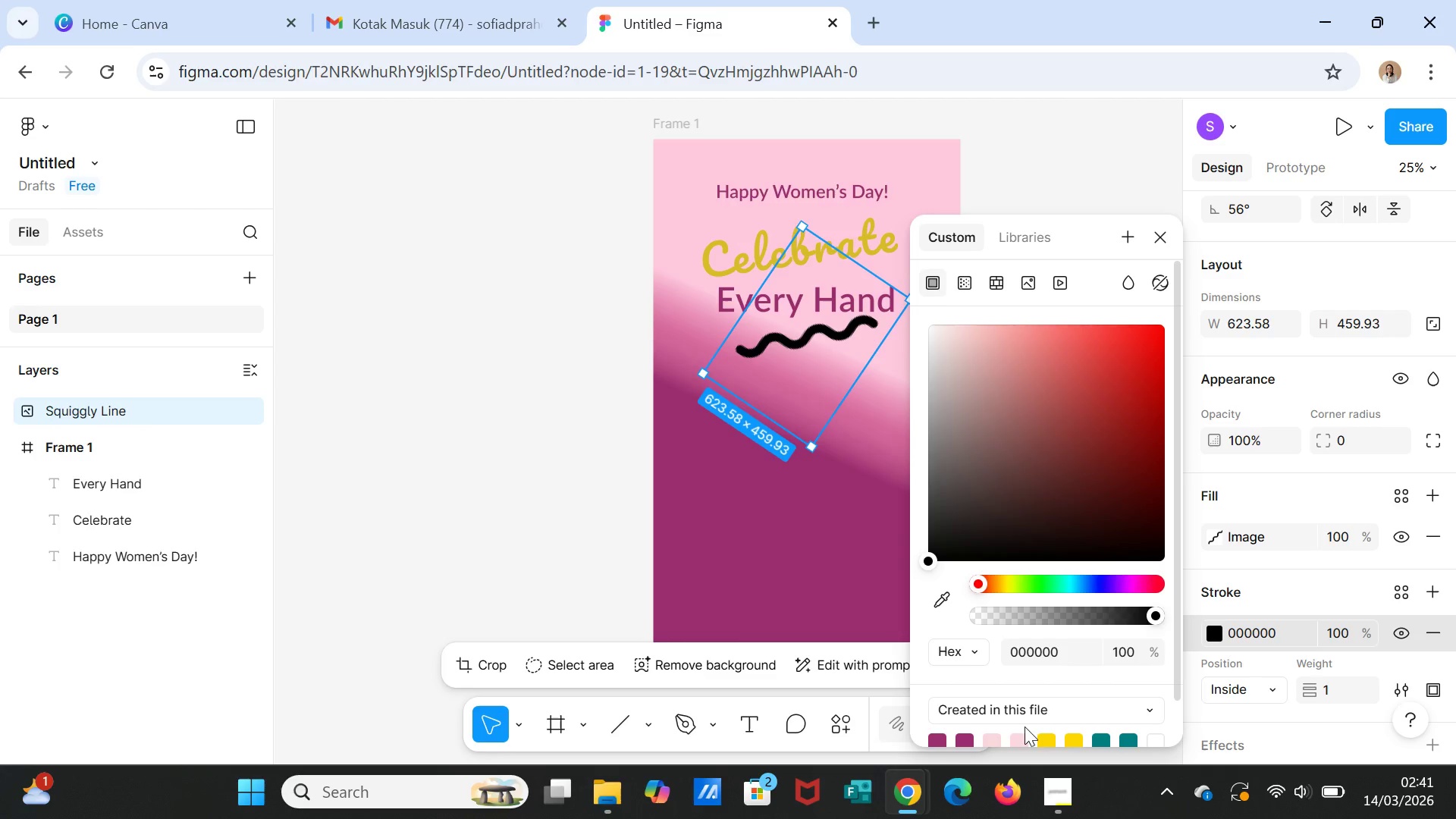 
left_click([990, 736])
 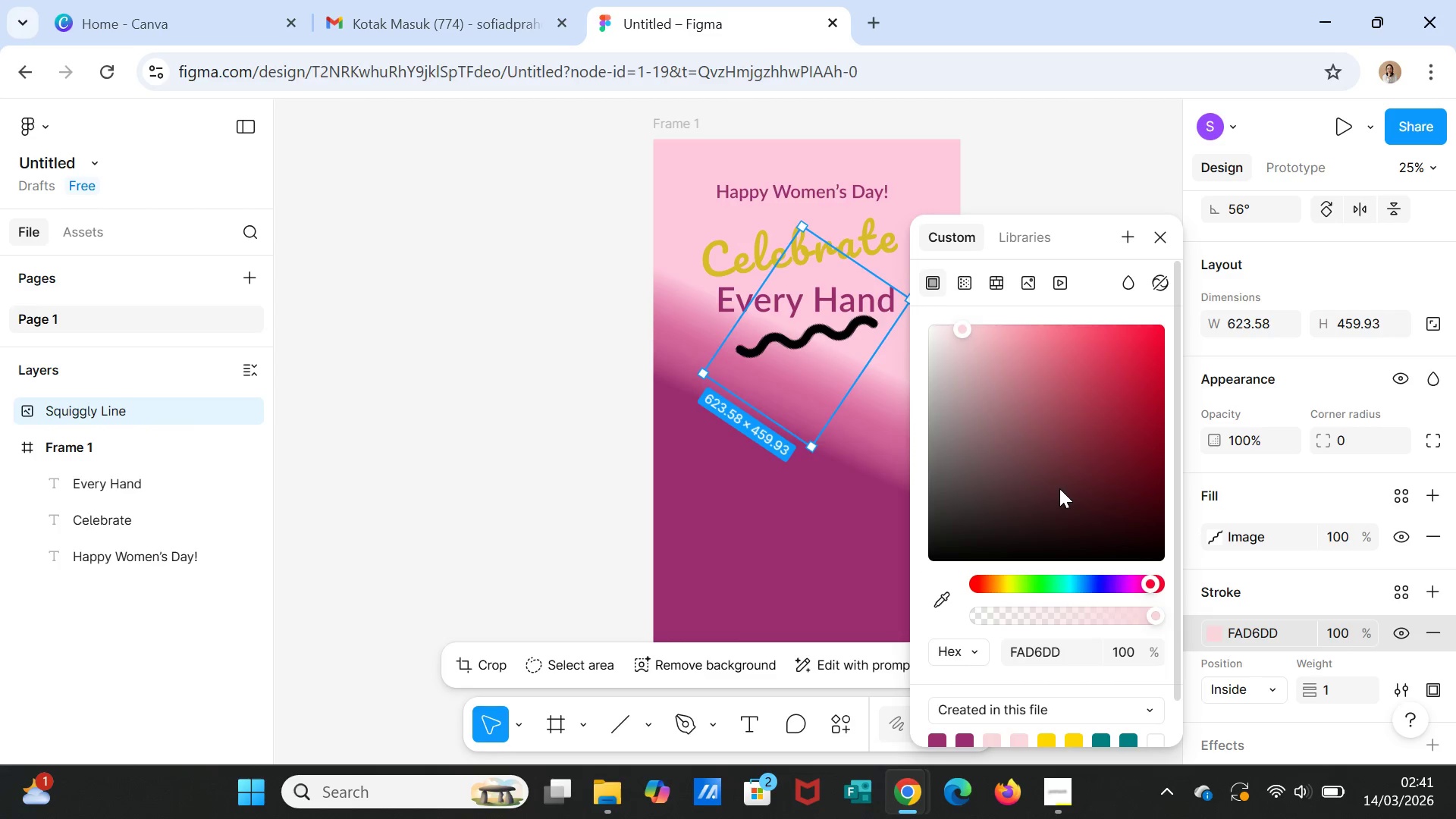 
left_click([1163, 240])
 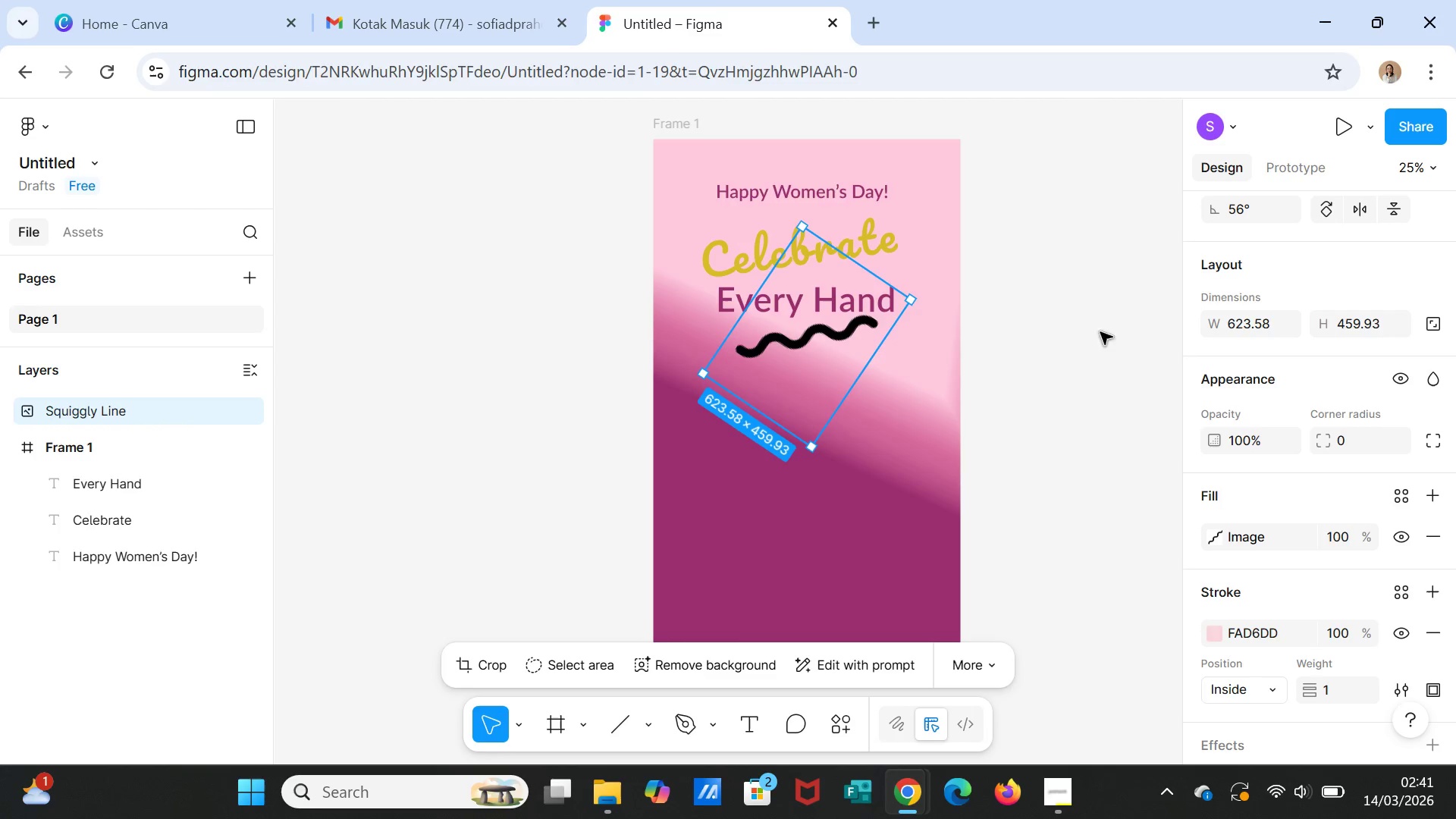 
left_click([1100, 332])
 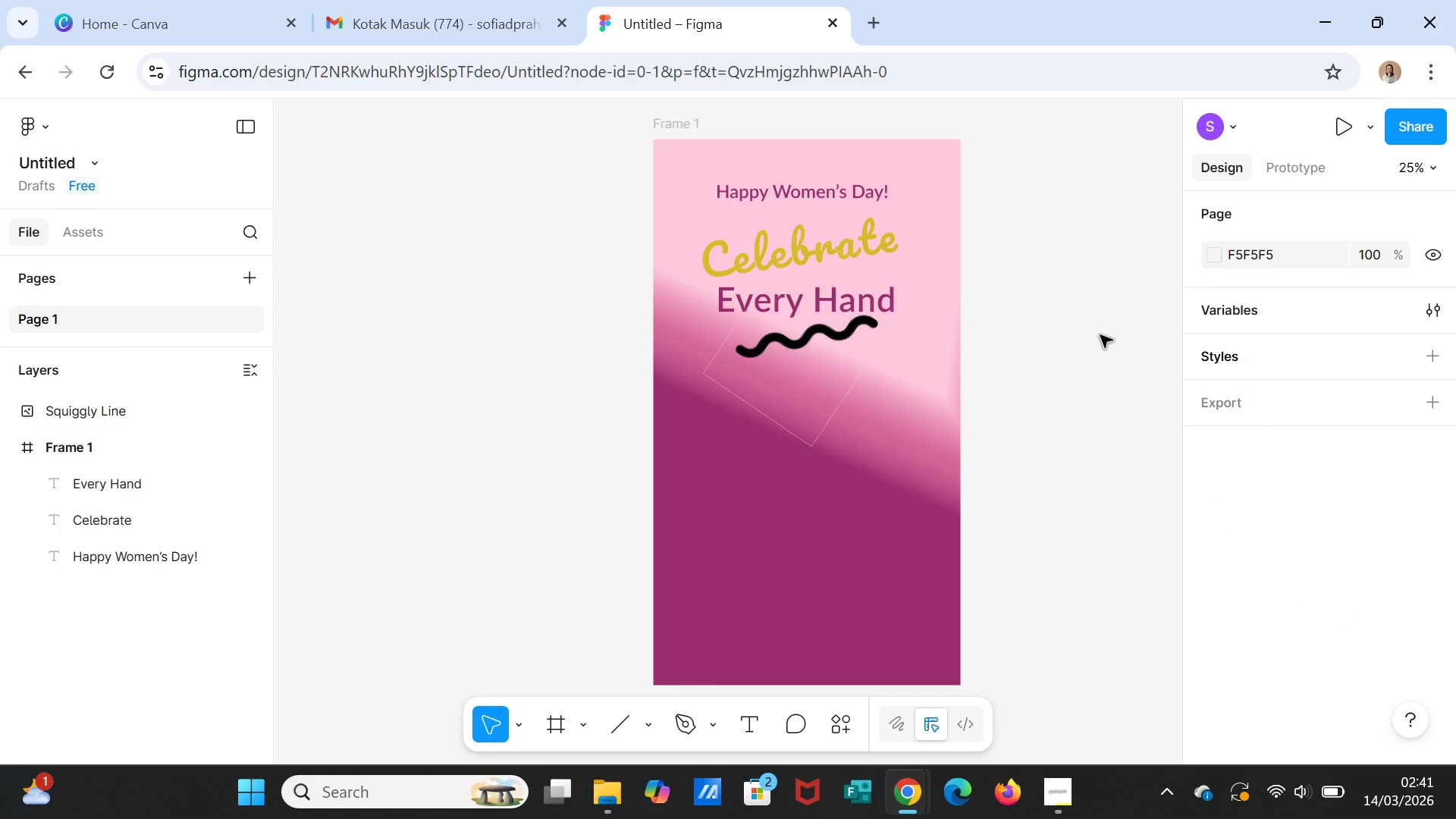 
key(Control+Z)
 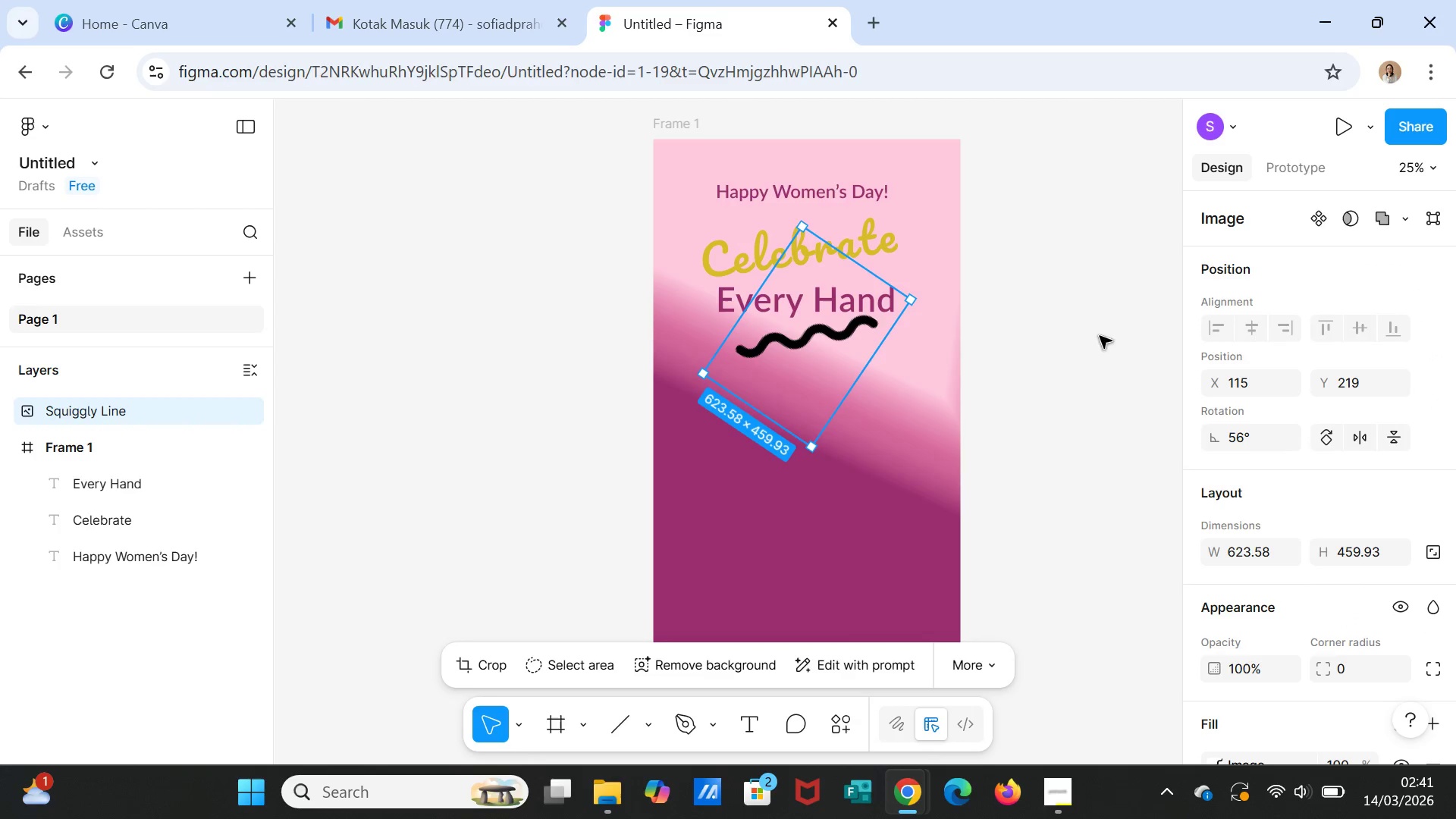 
key(Control+Z)
 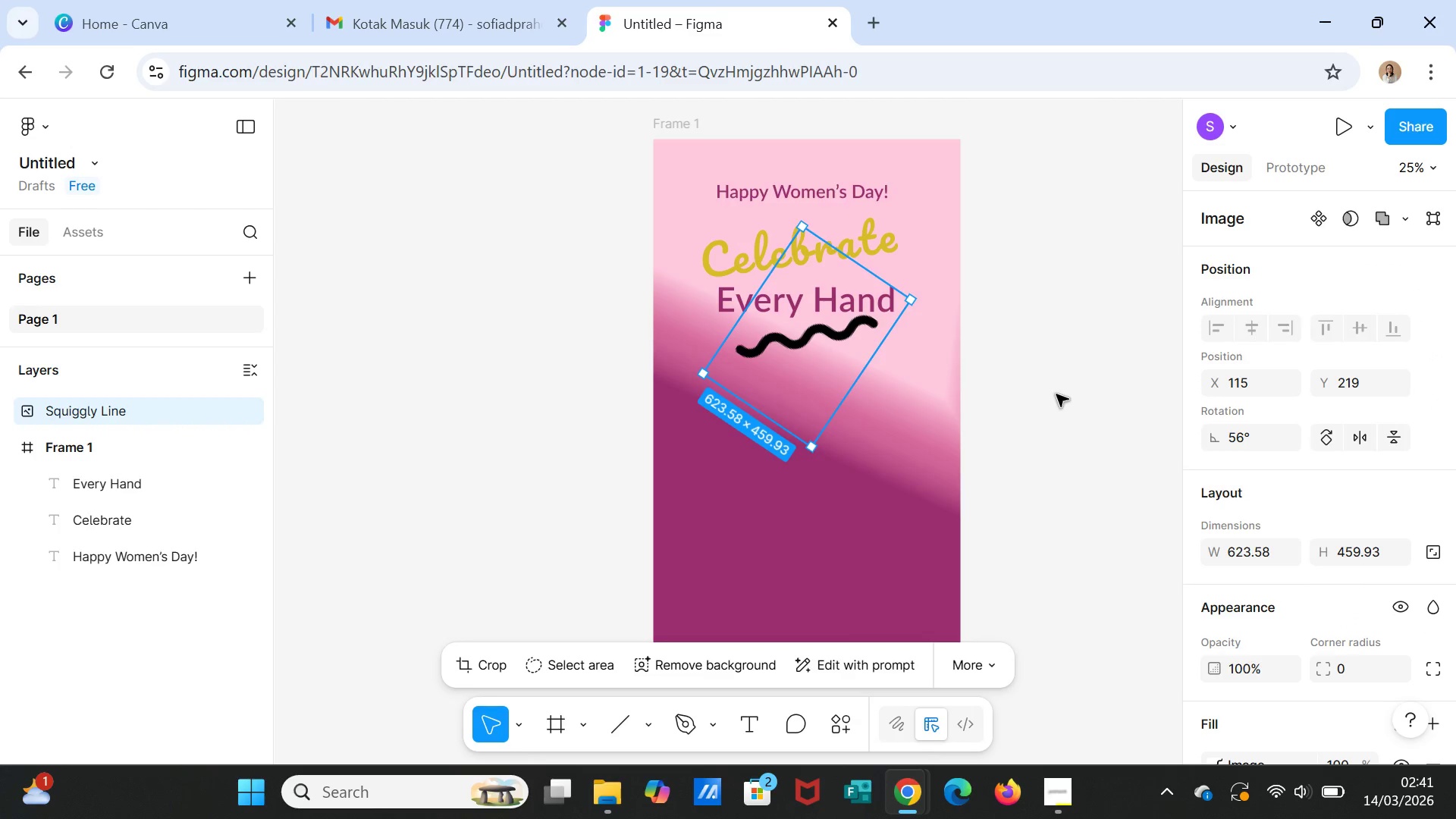 
left_click([1056, 394])
 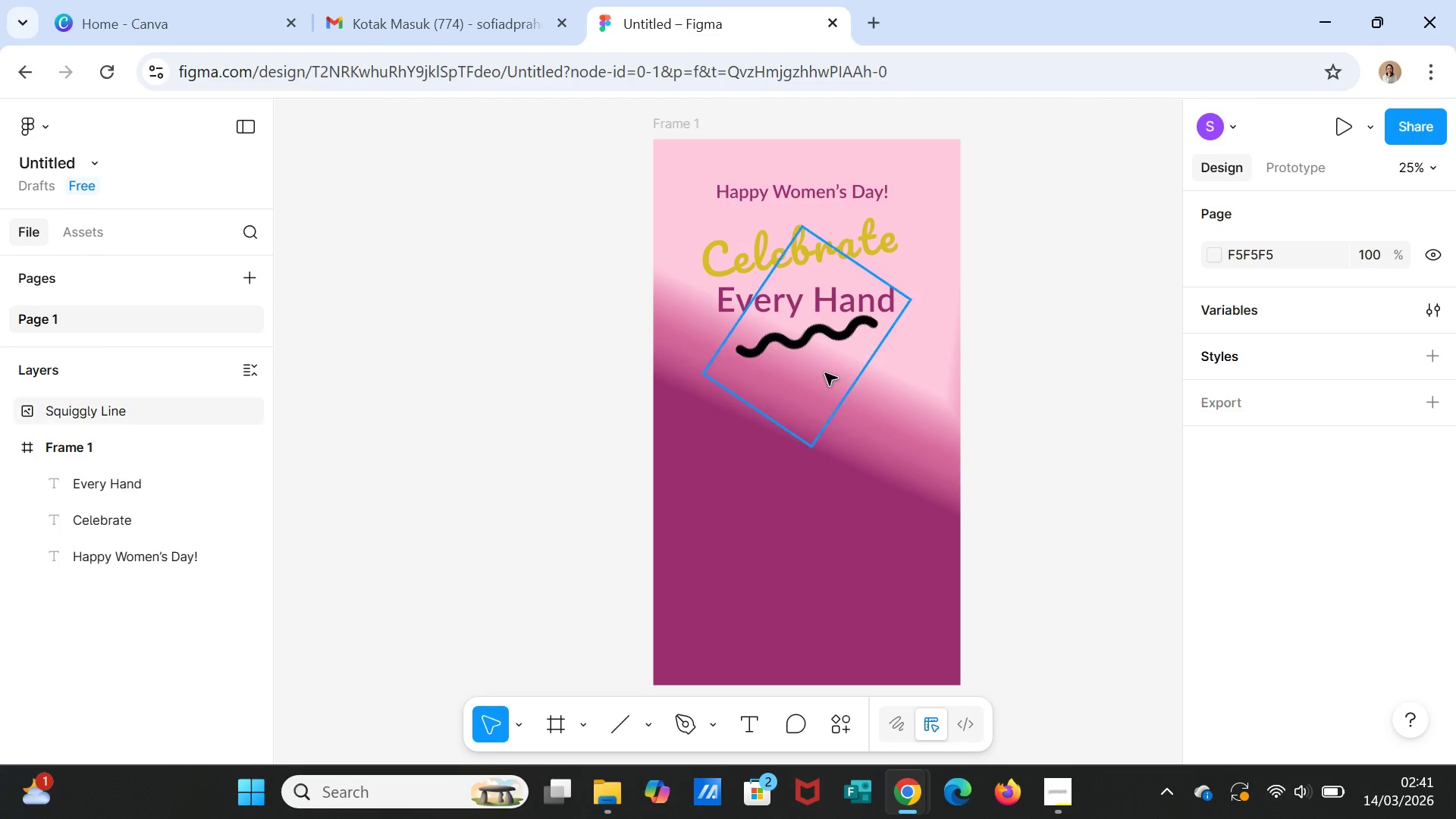 
left_click([825, 373])
 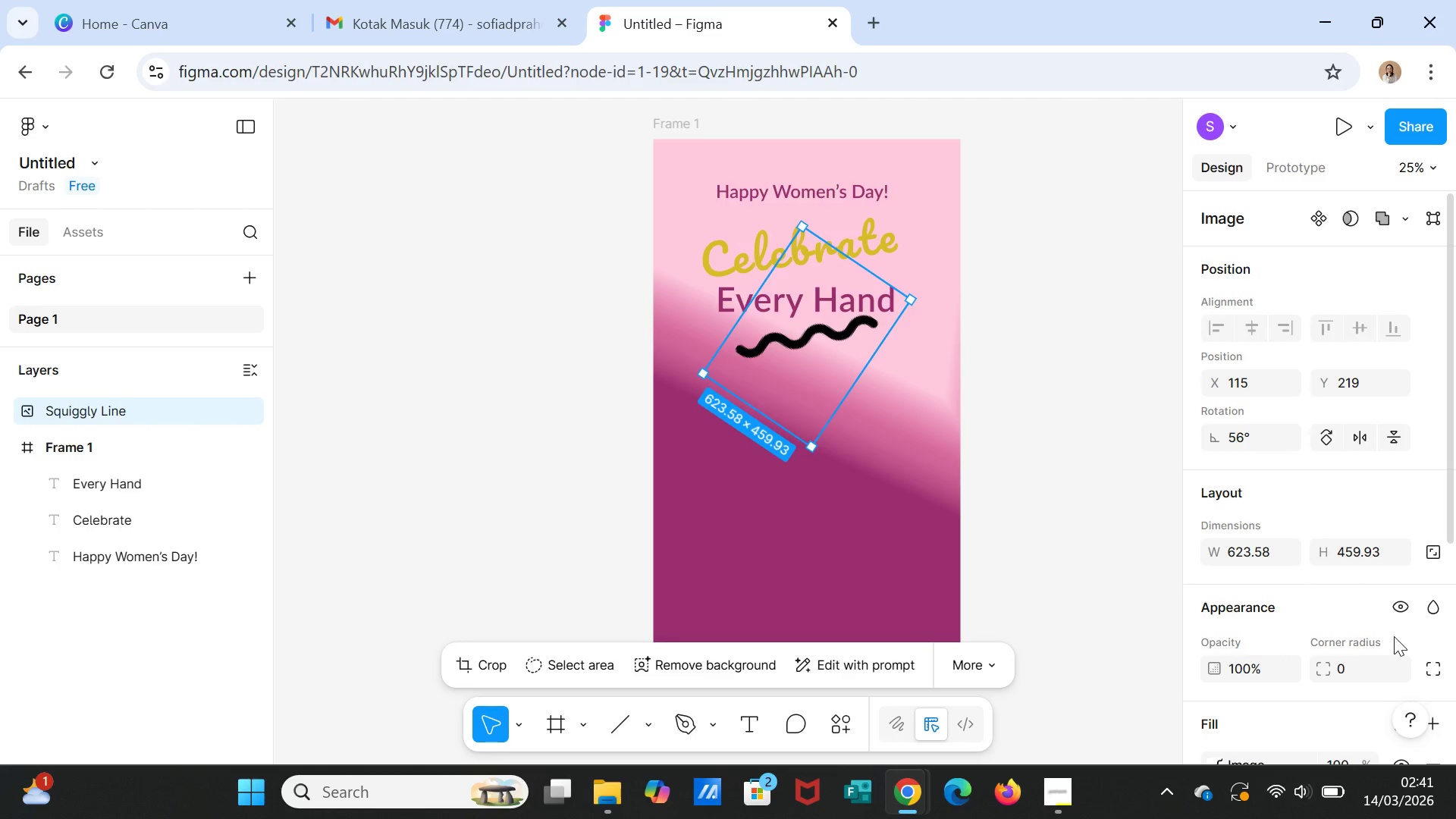 
scroll: coordinate [1341, 658], scroll_direction: down, amount: 2.0
 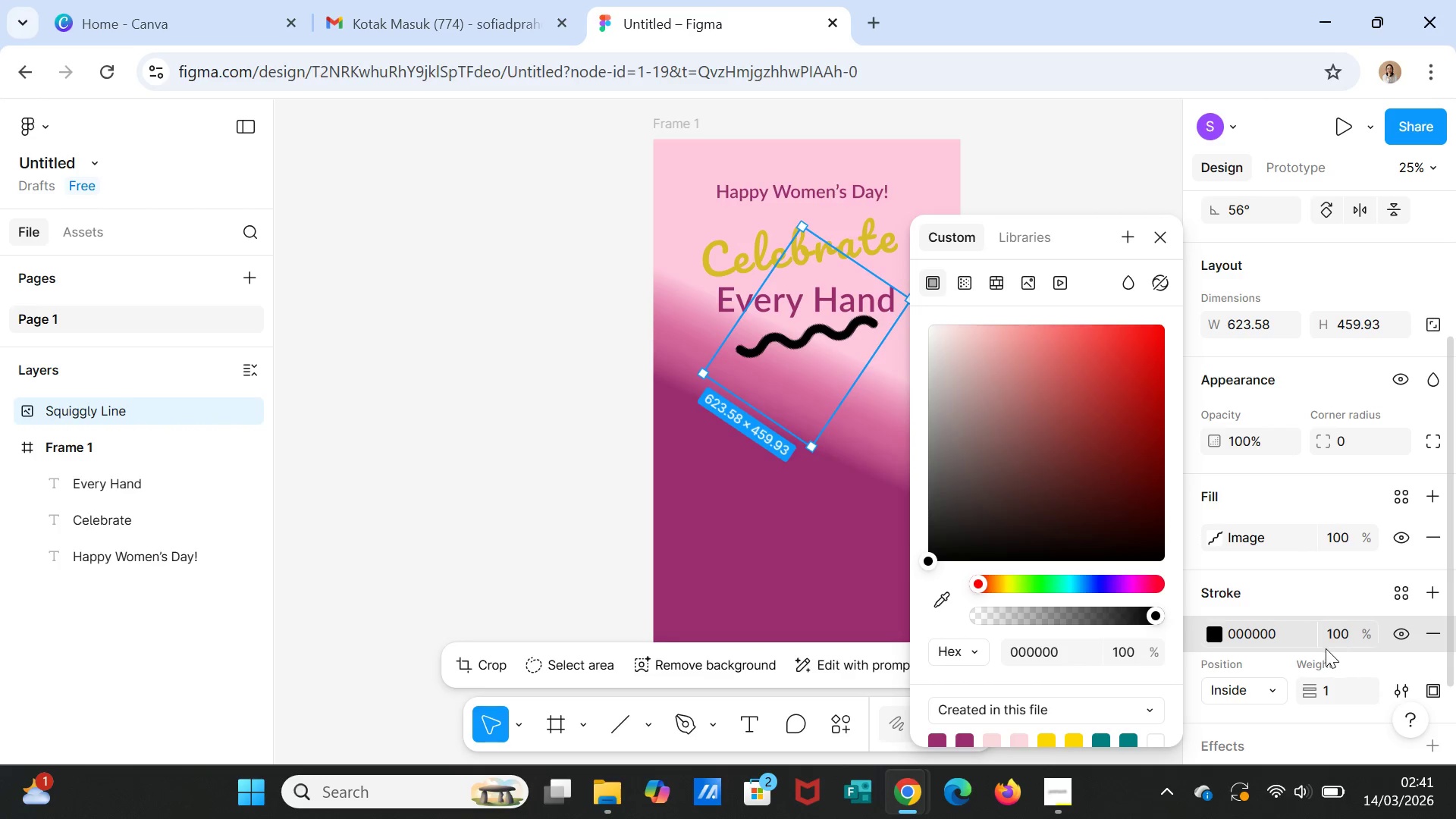 
wait(7.5)
 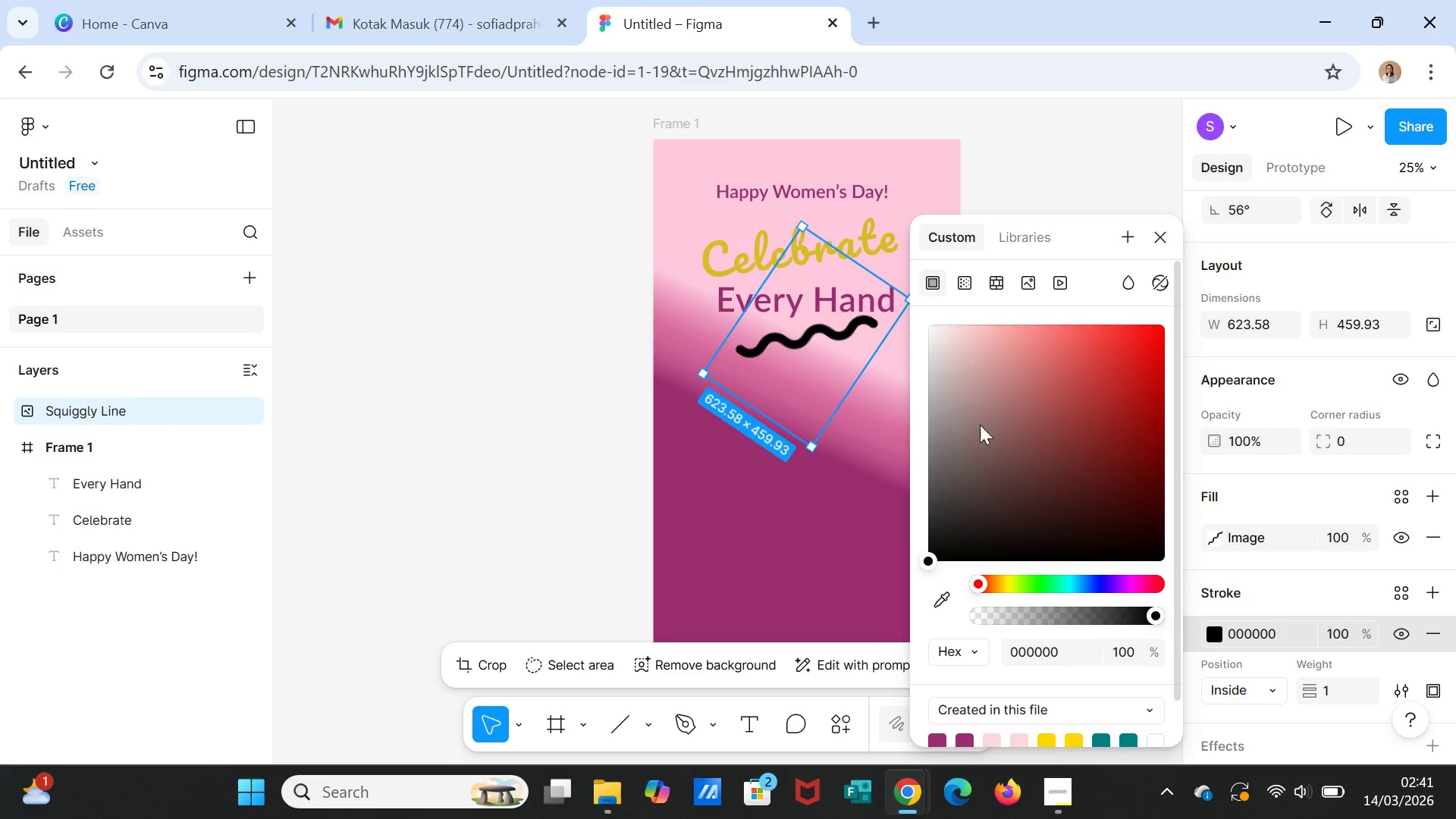 
left_click([1341, 635])
 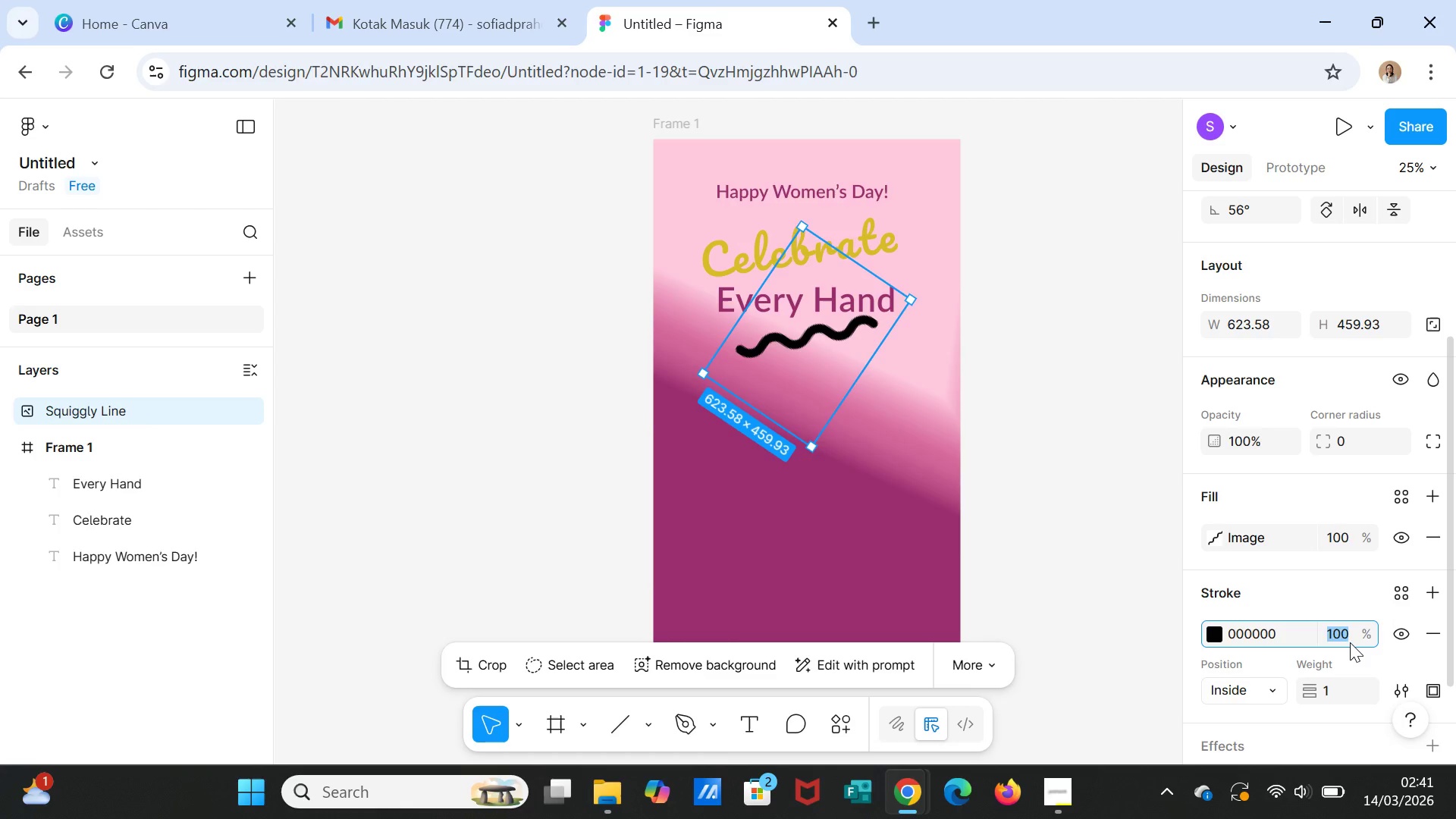 
key(0)
 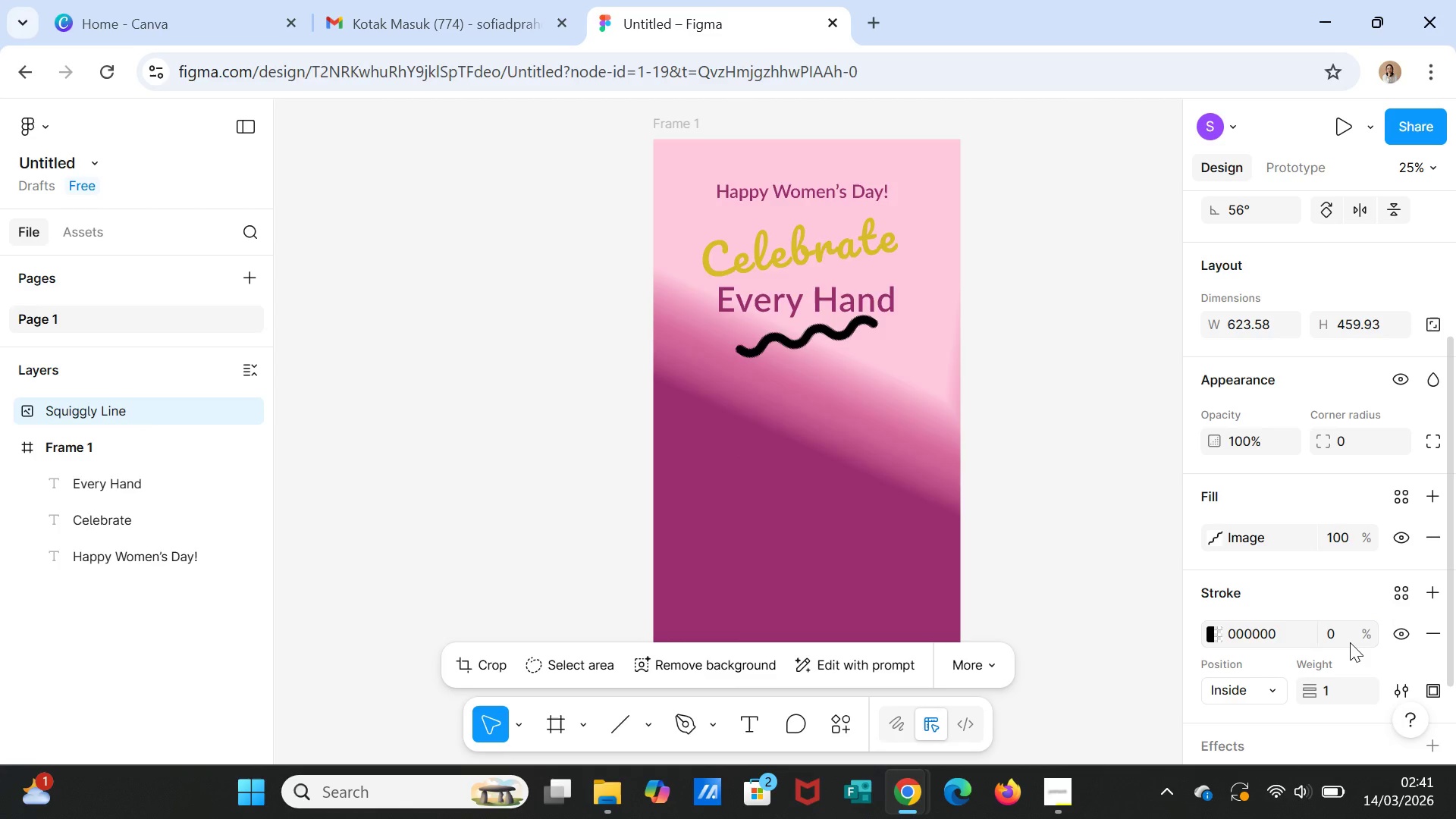 
key(Enter)
 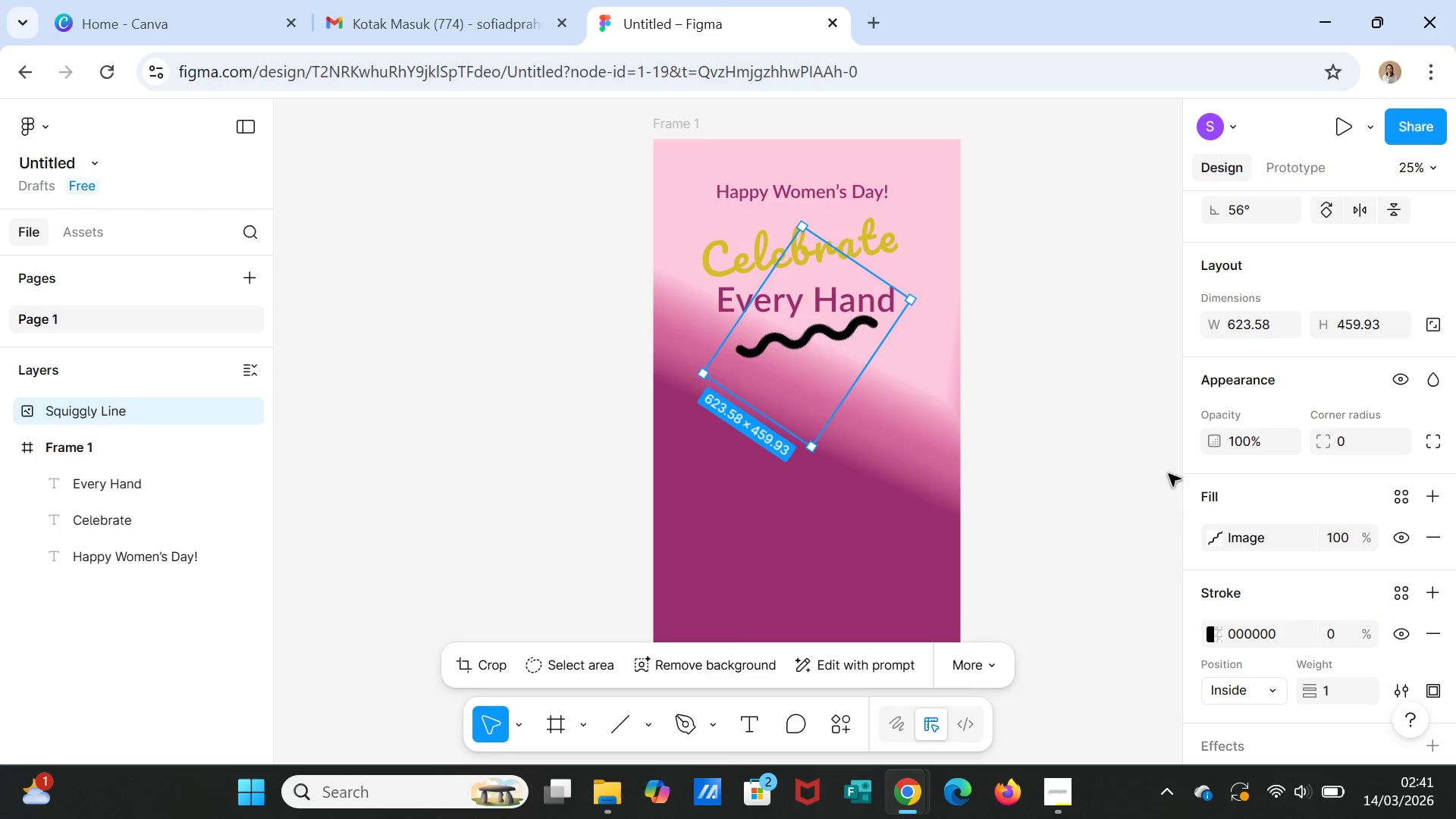 
left_click([1123, 436])
 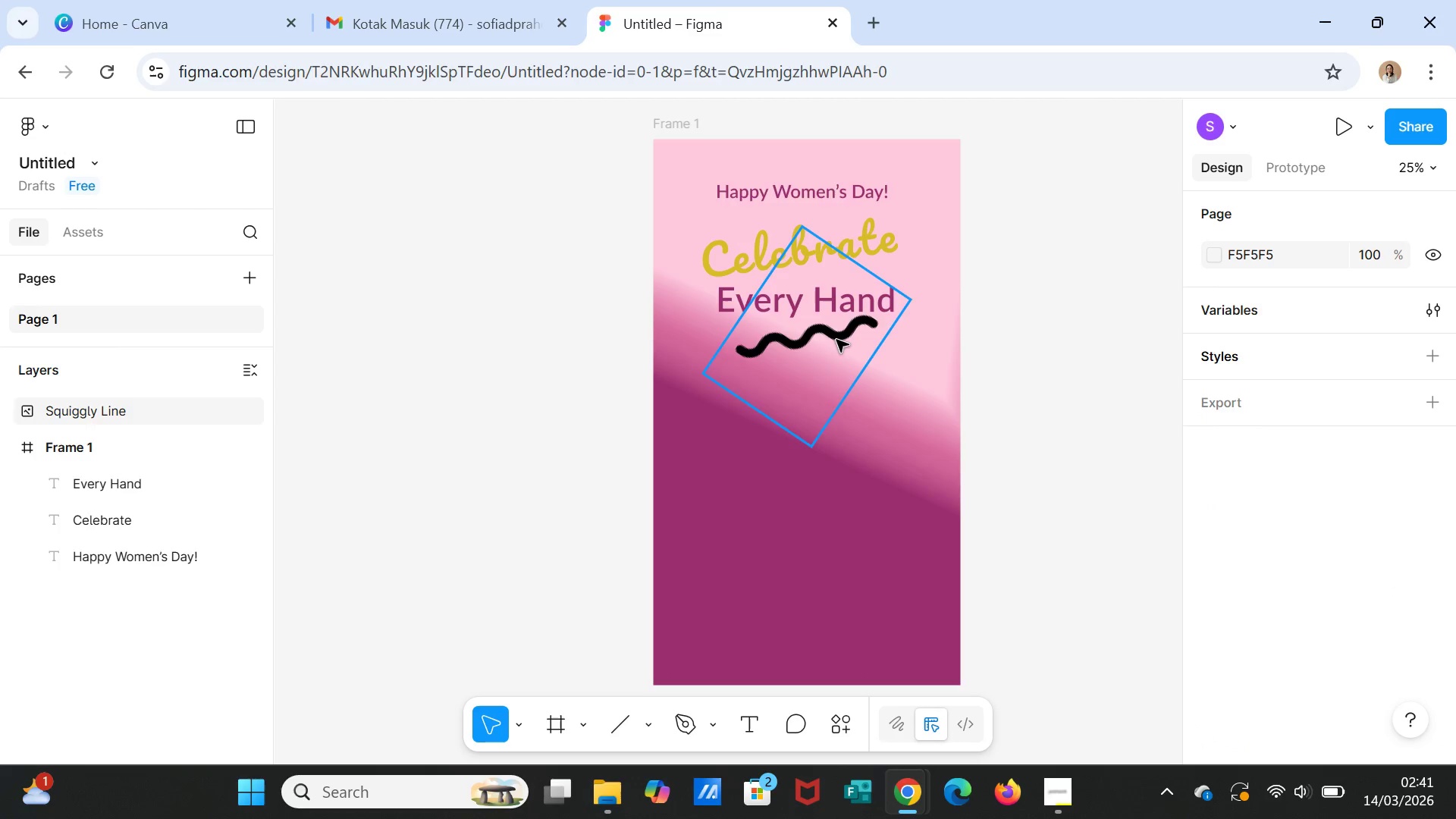 
double_click([836, 339])
 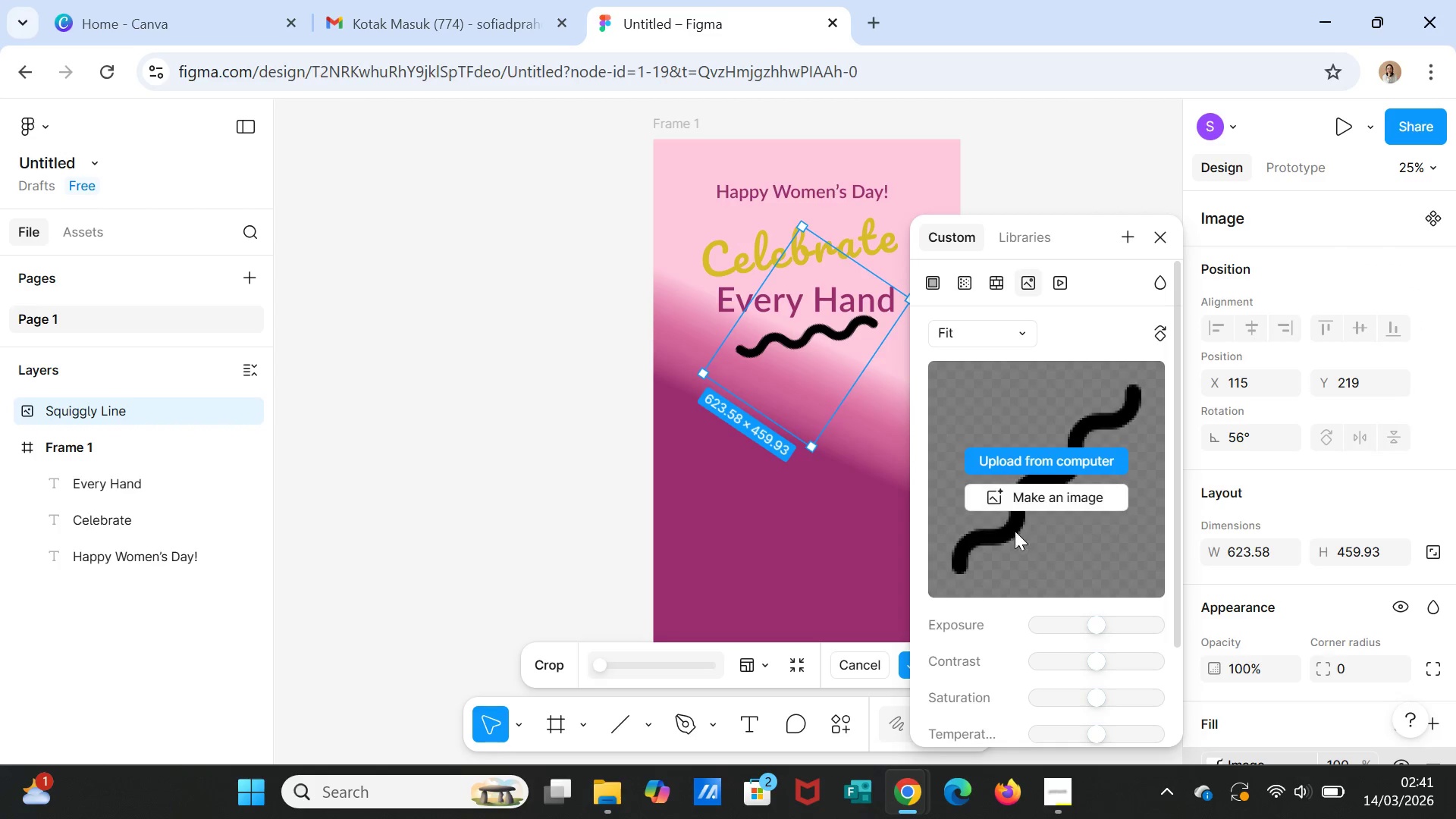 
left_click([1002, 535])
 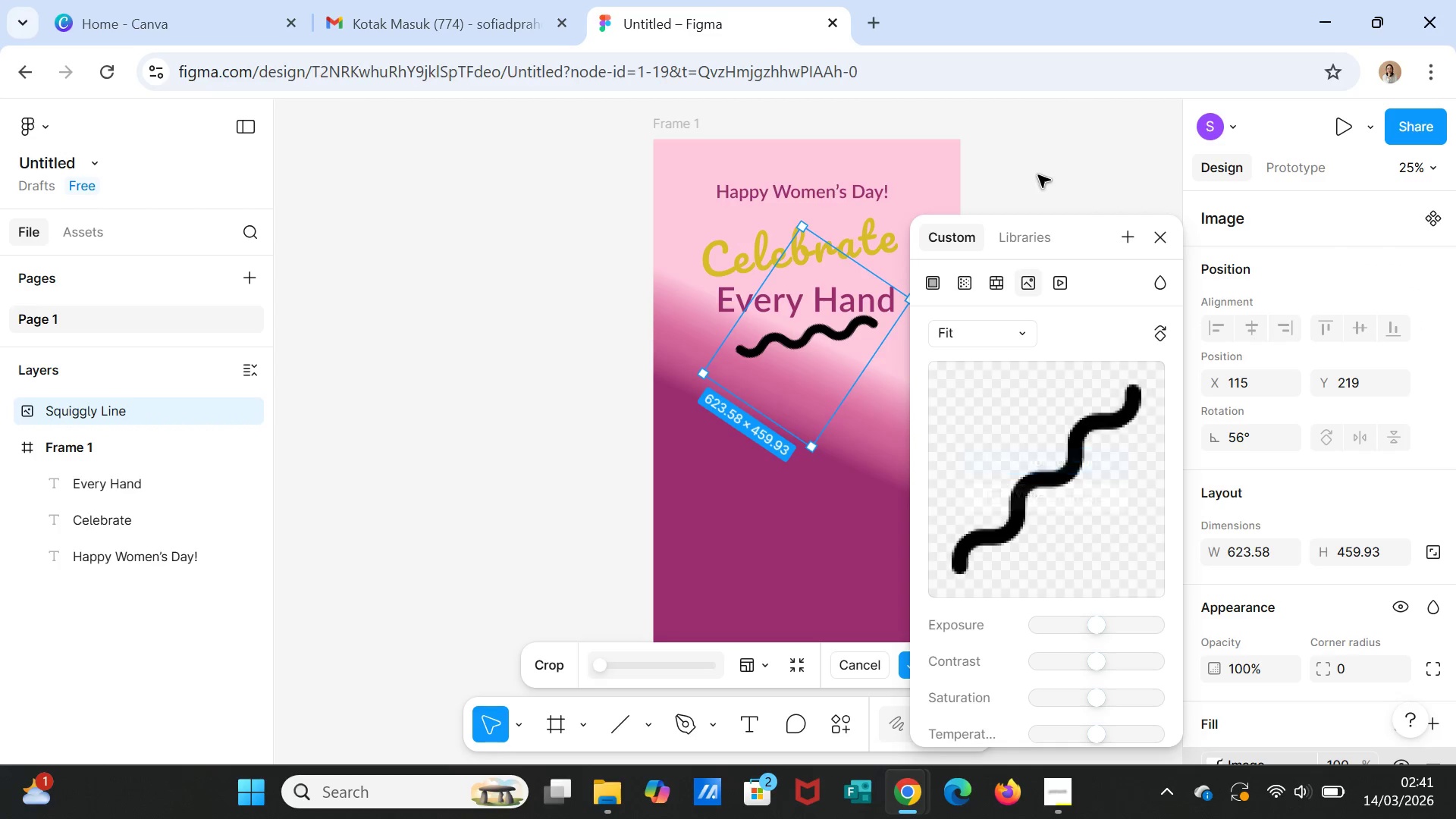 
left_click([1044, 169])
 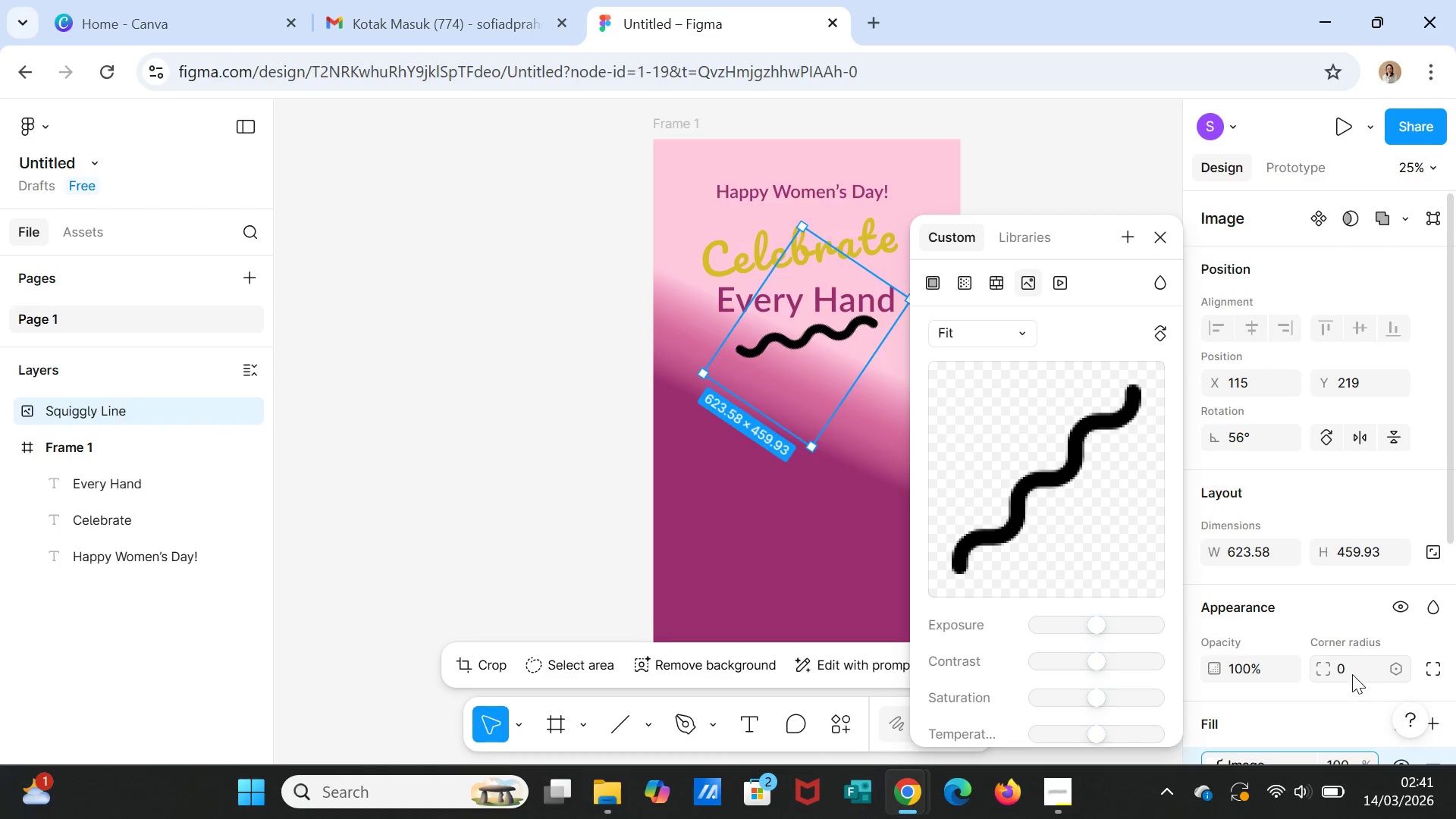 
scroll: coordinate [1319, 660], scroll_direction: down, amount: 4.0
 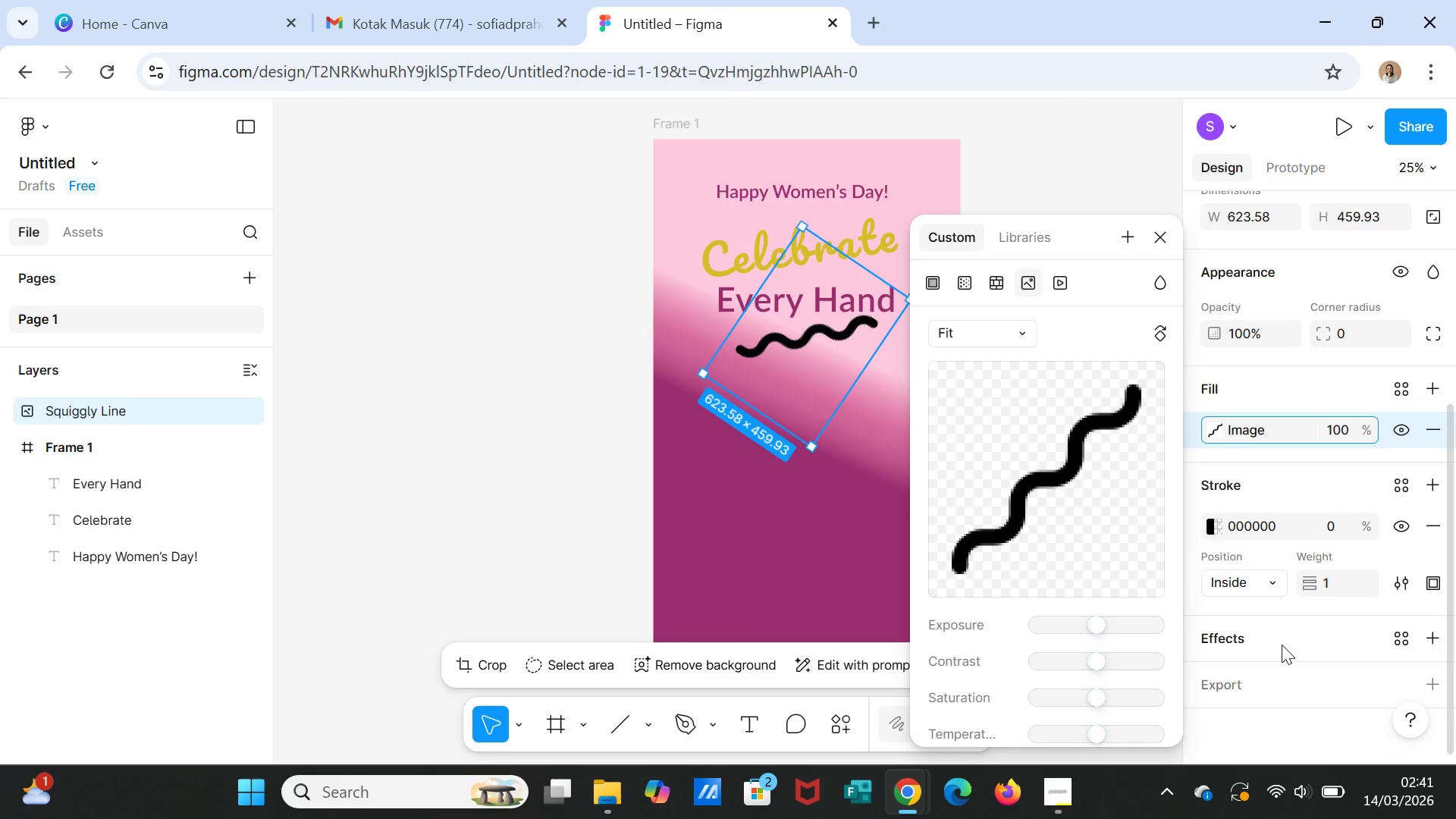 
left_click([1282, 645])
 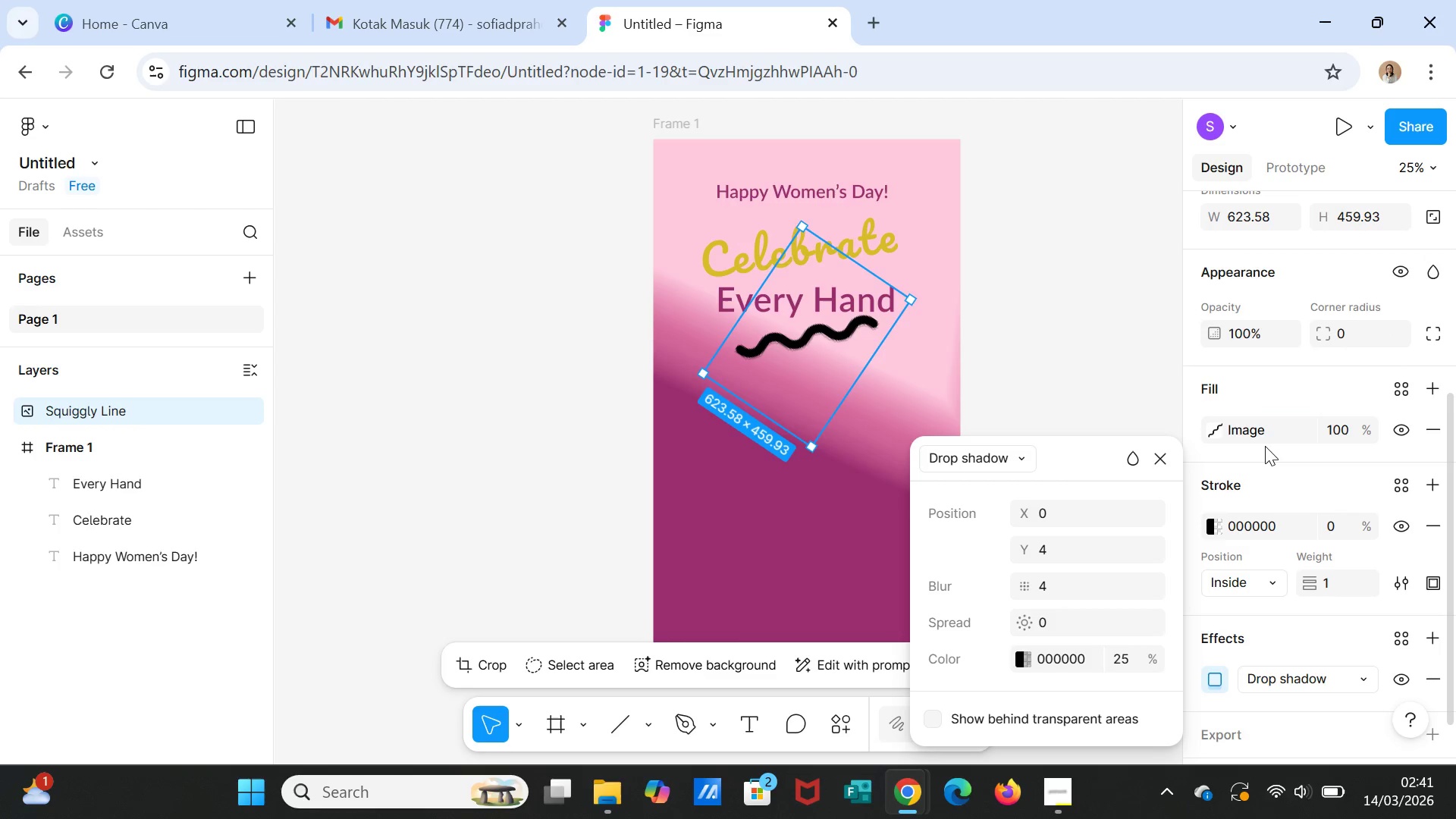 
left_click([1260, 436])
 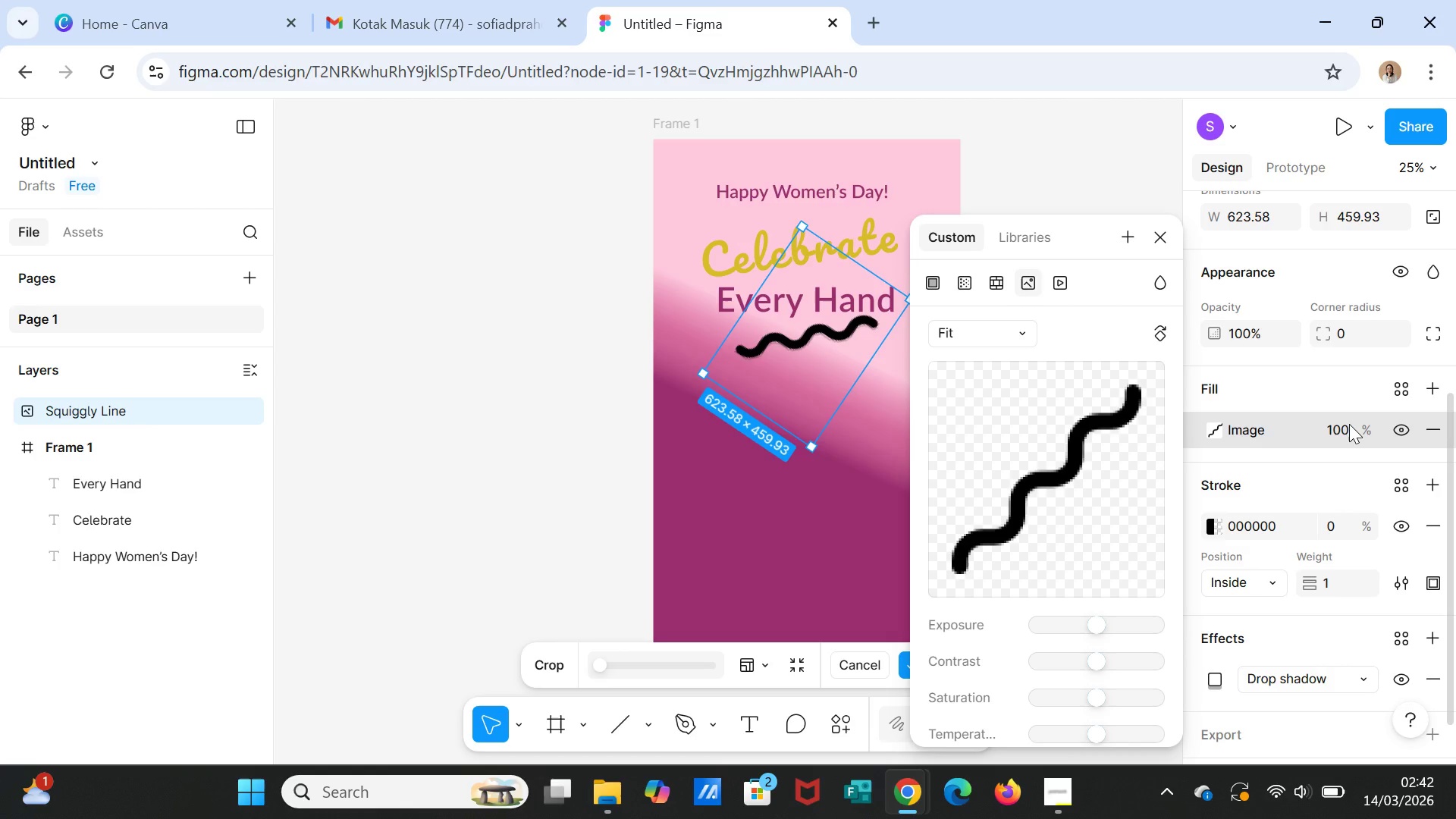 
left_click([1343, 428])
 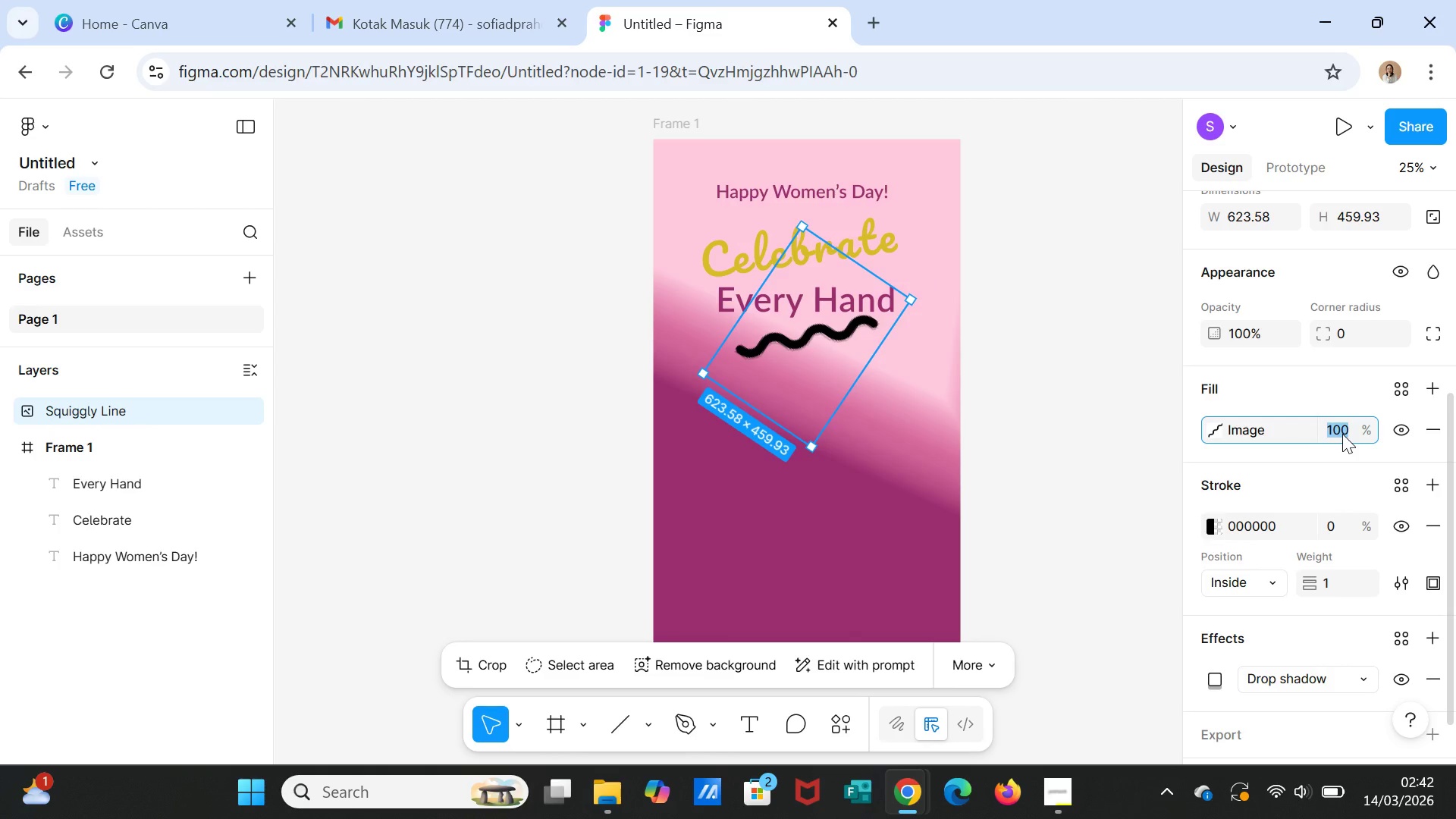 
type(70)
 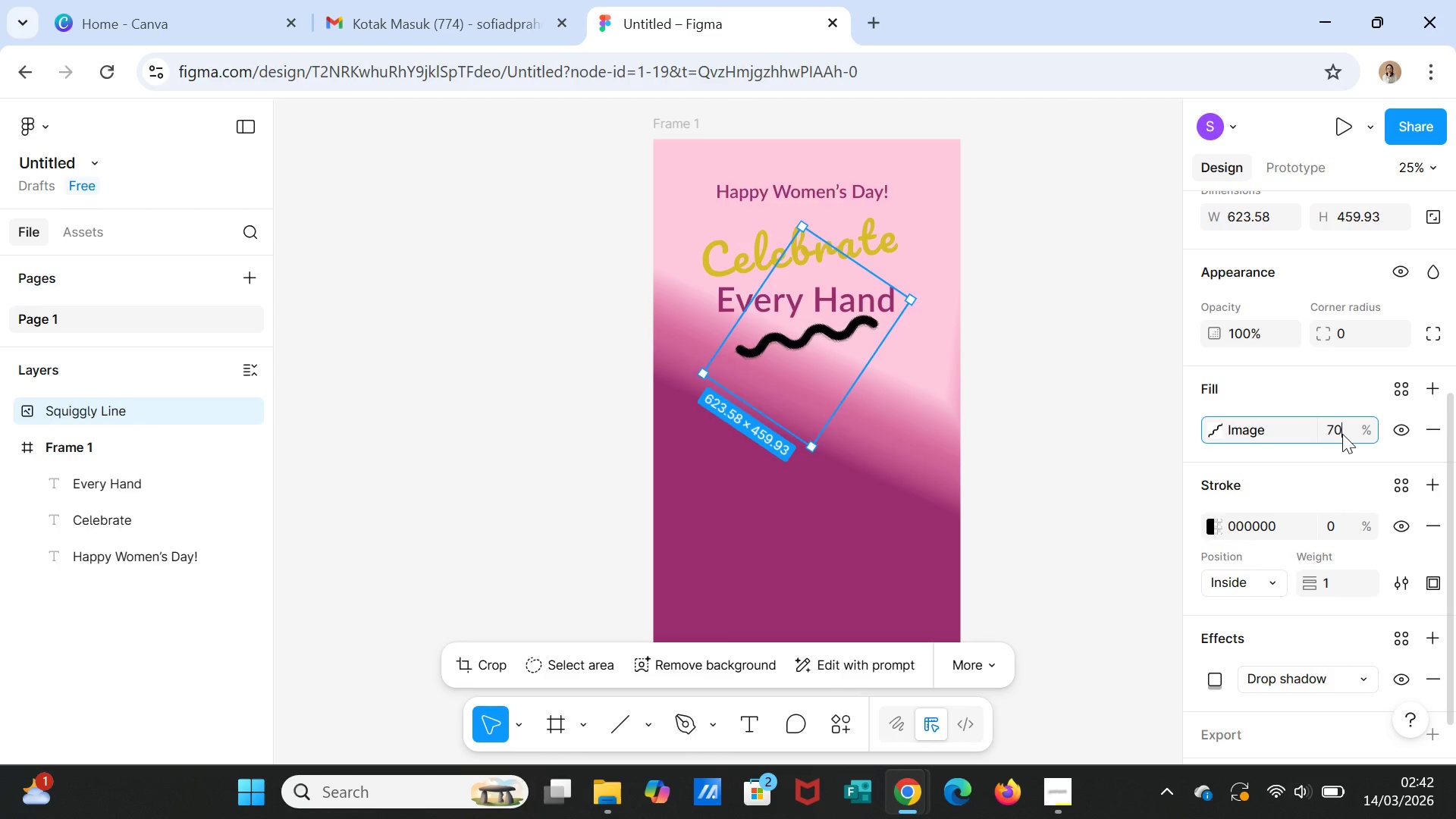 
key(Enter)
 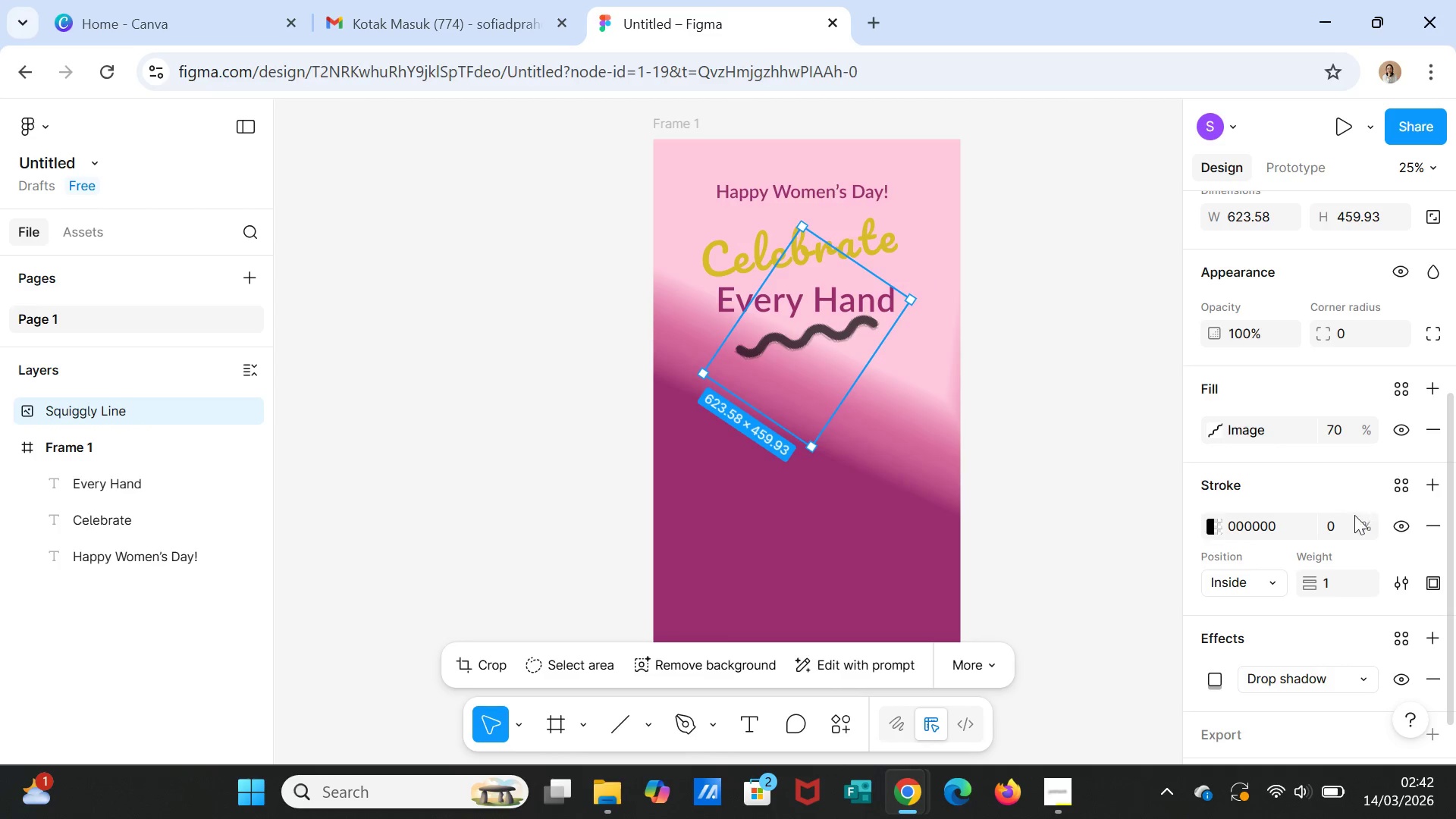 
wait(8.16)
 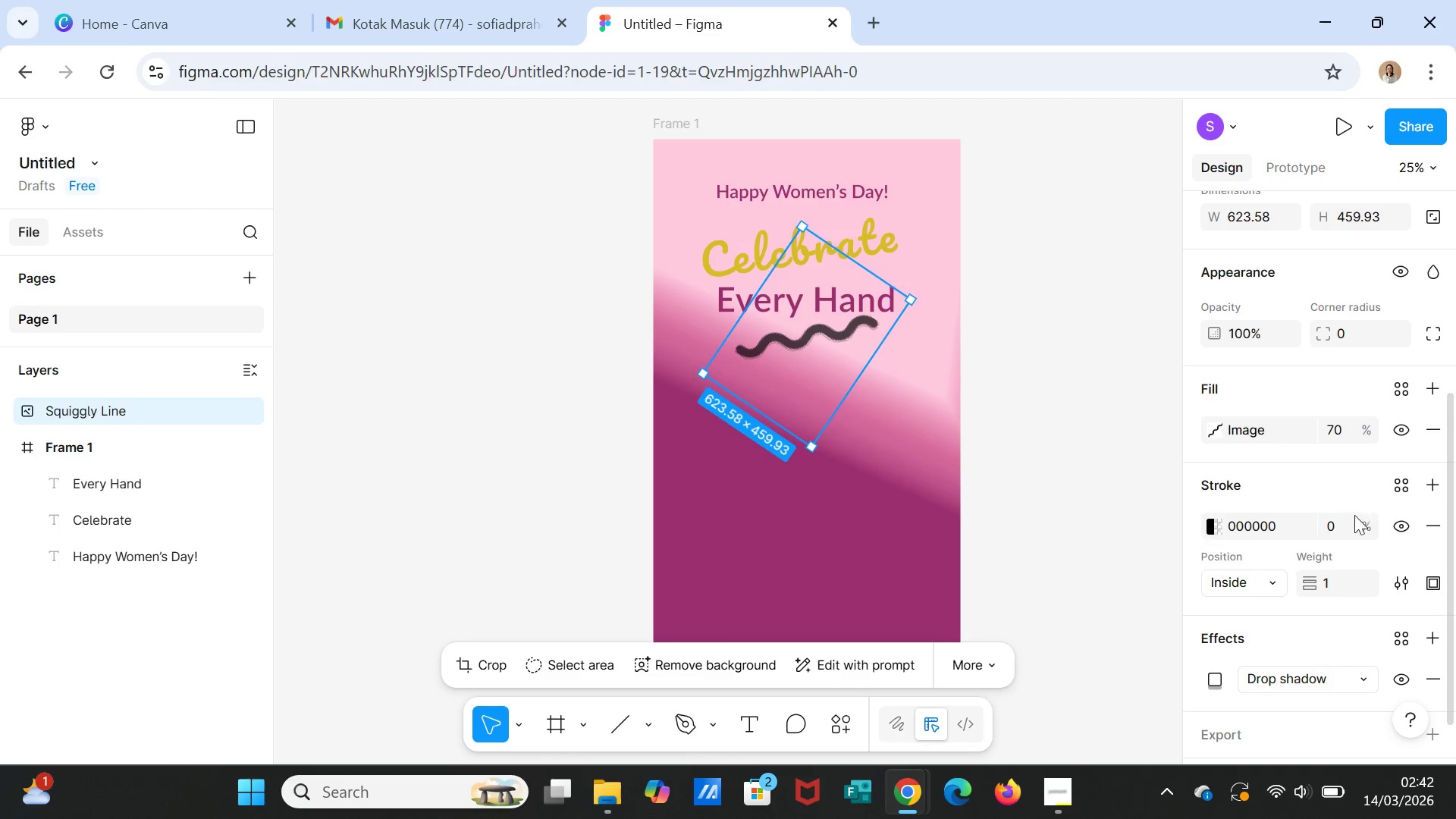 
left_click([1333, 435])
 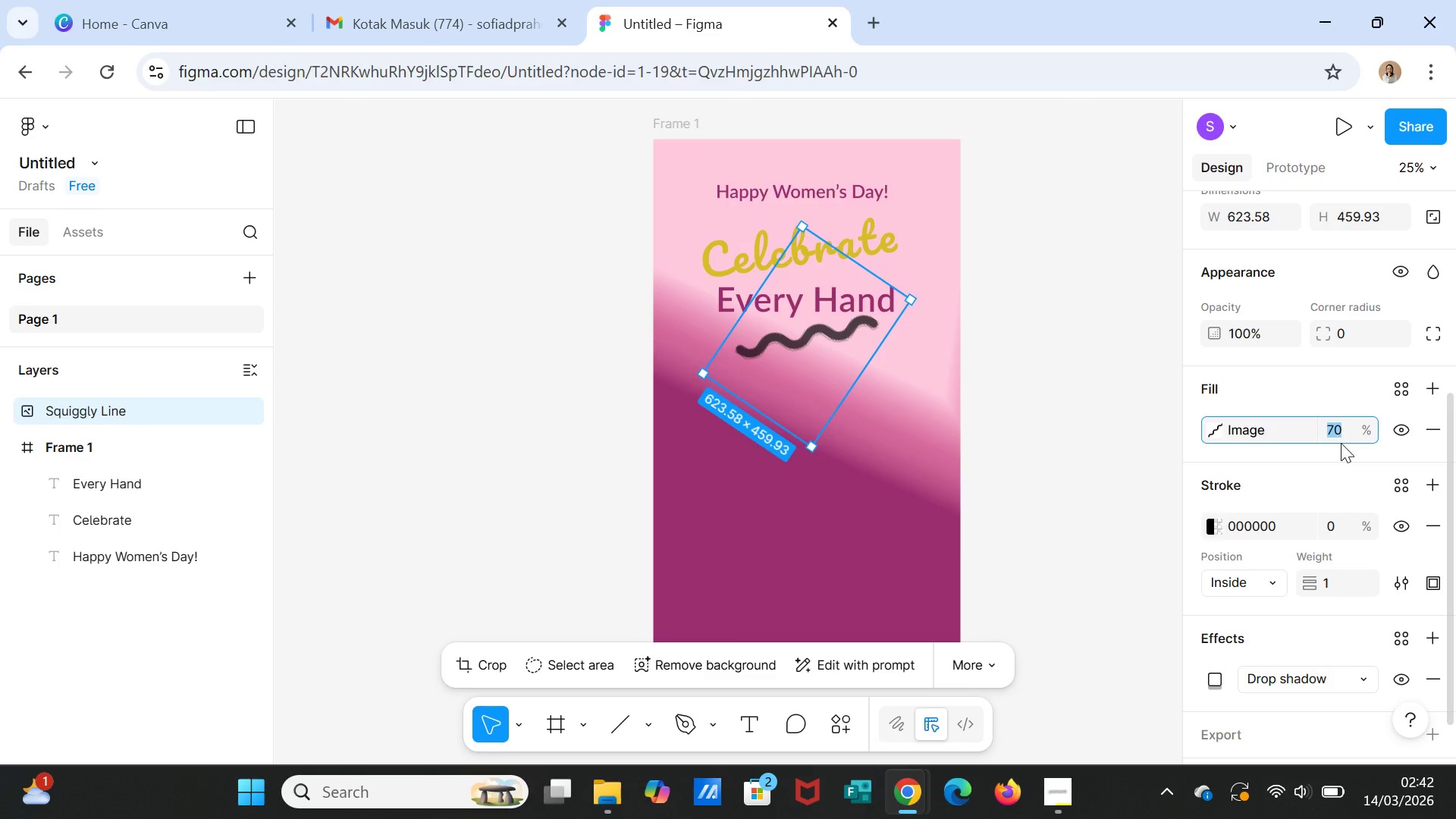 
type(50)
 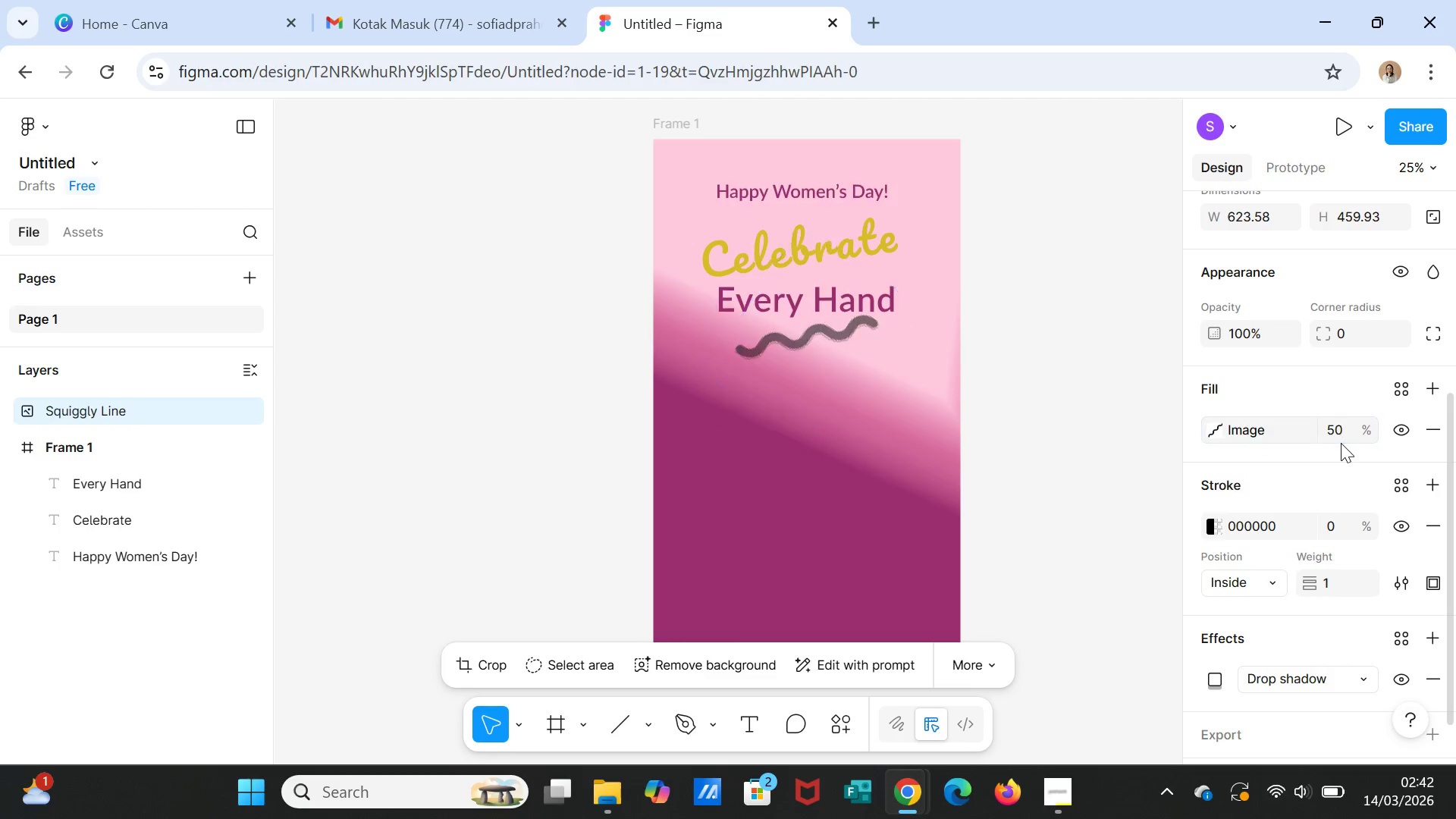 
key(Enter)
 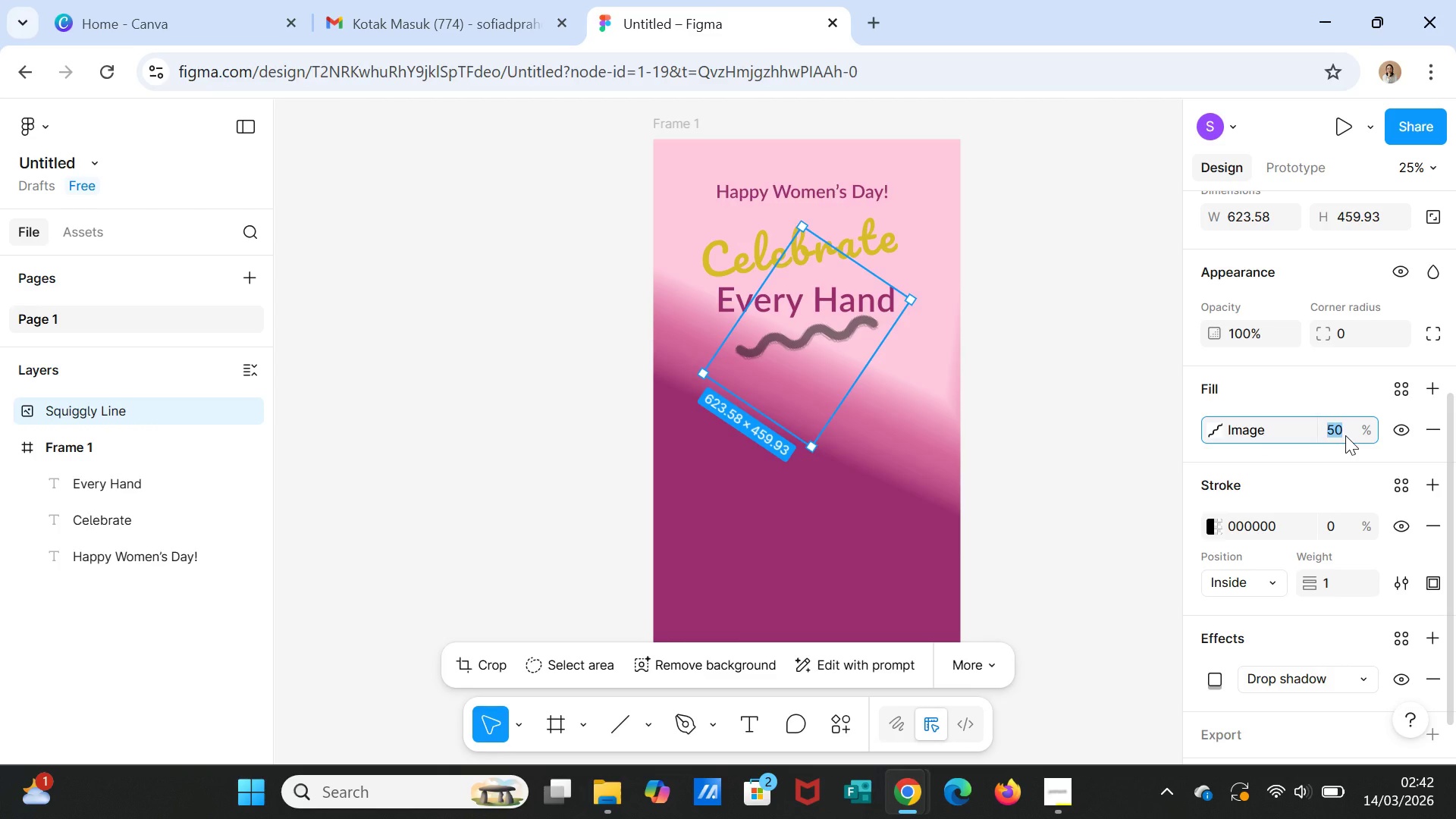 
type(30)
 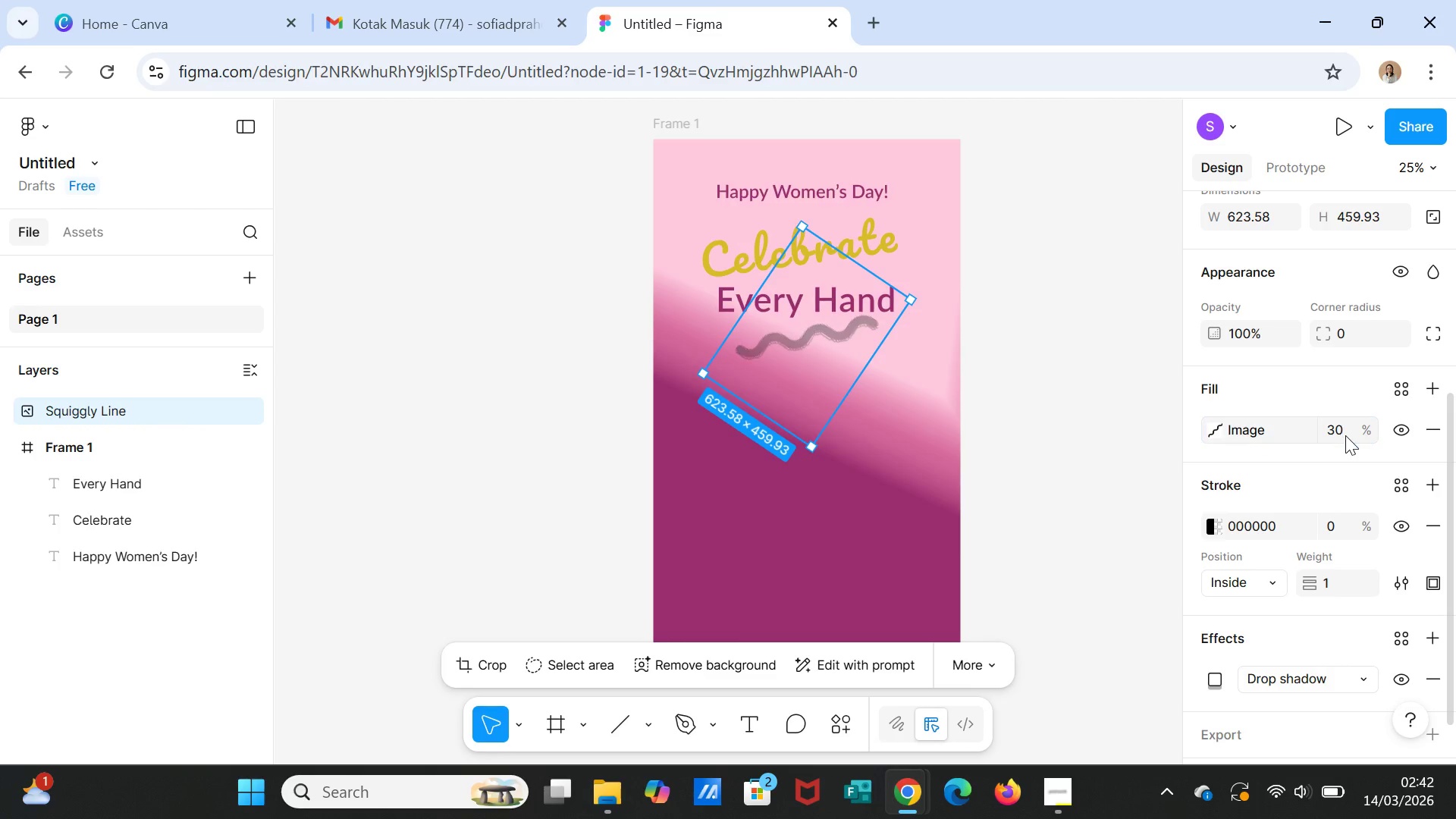 
key(Enter)
 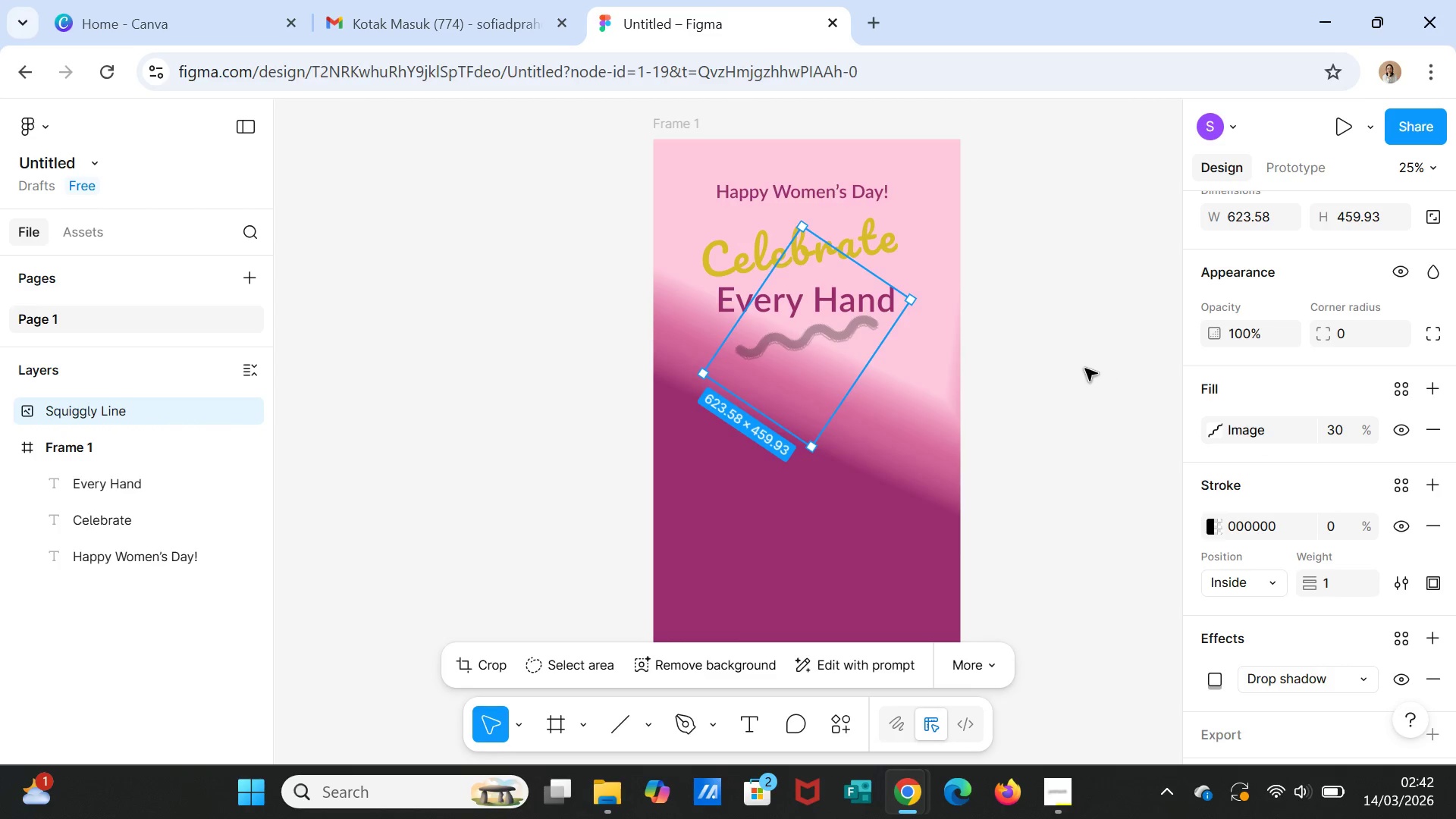 
left_click([1072, 366])
 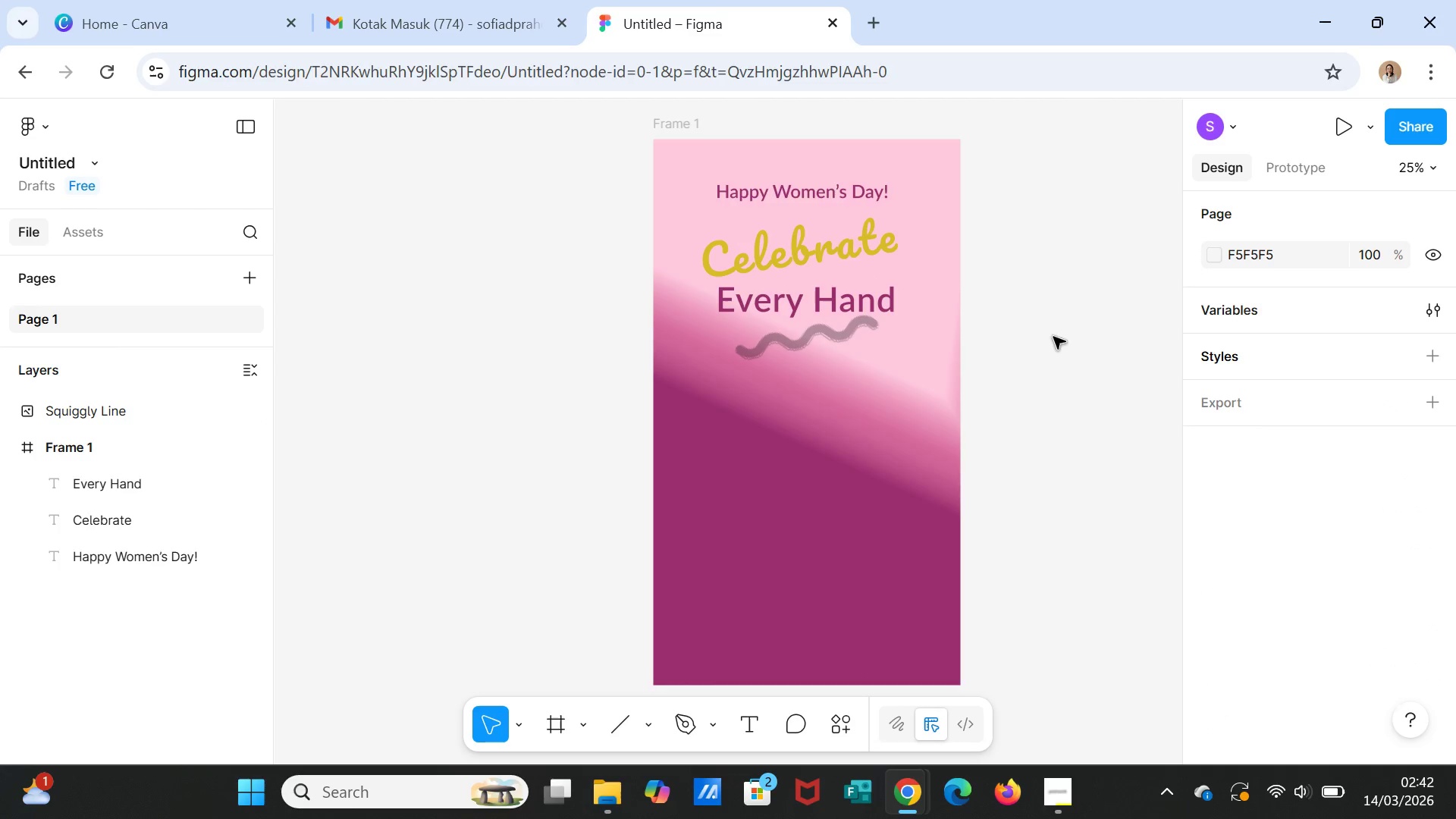 
left_click([833, 340])
 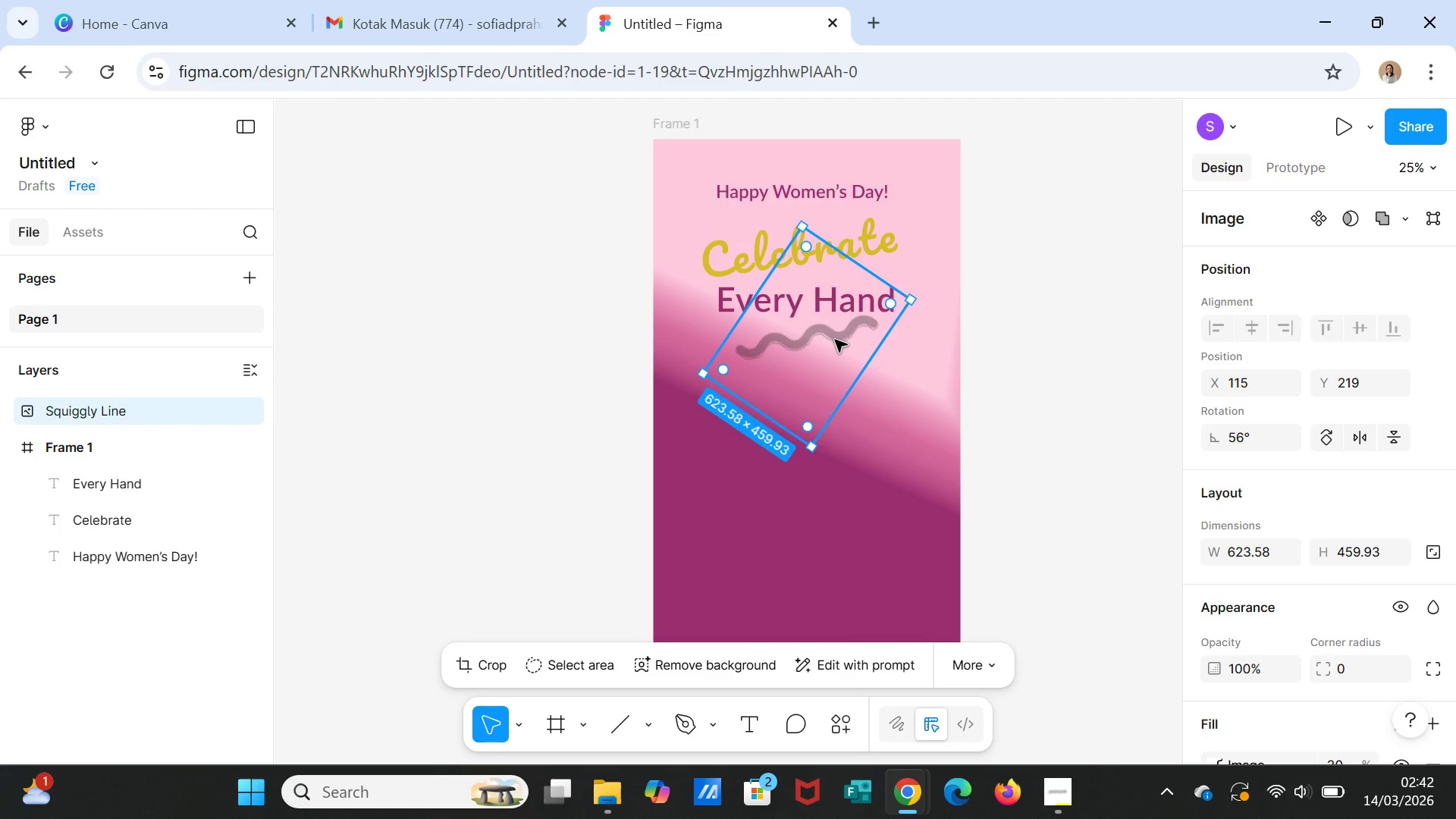 
key(Delete)
 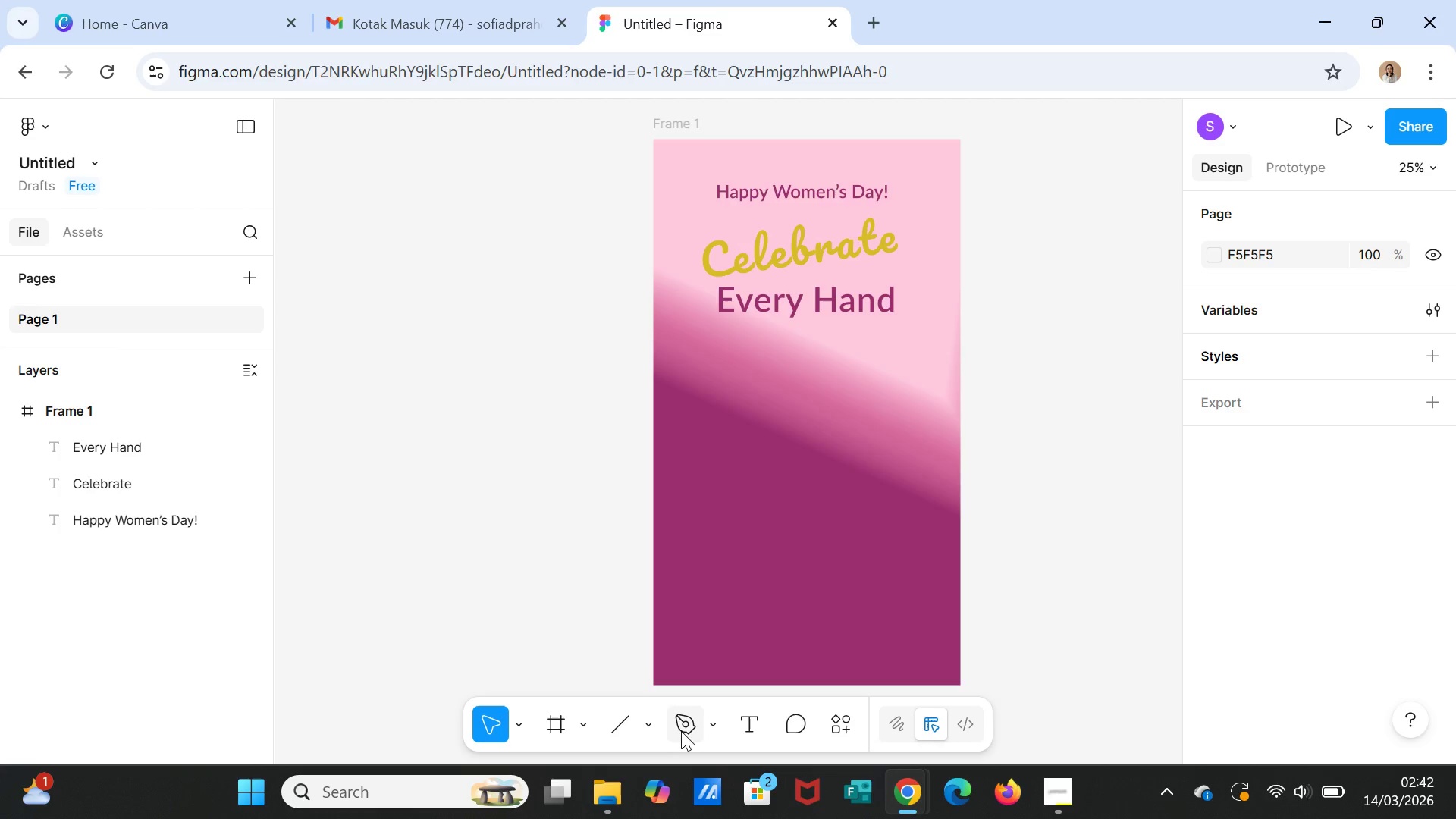 
left_click([656, 725])
 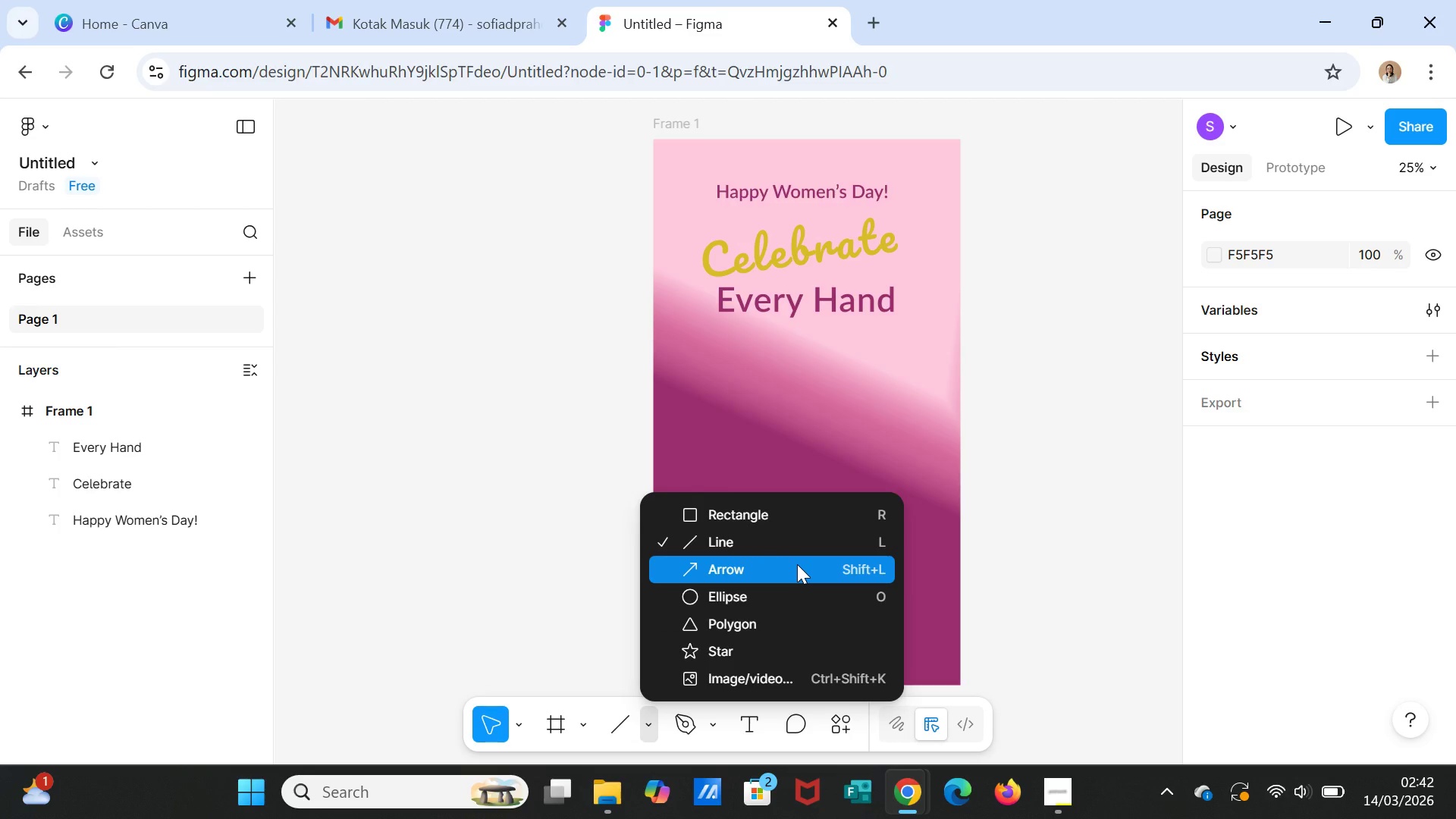 
wait(10.67)
 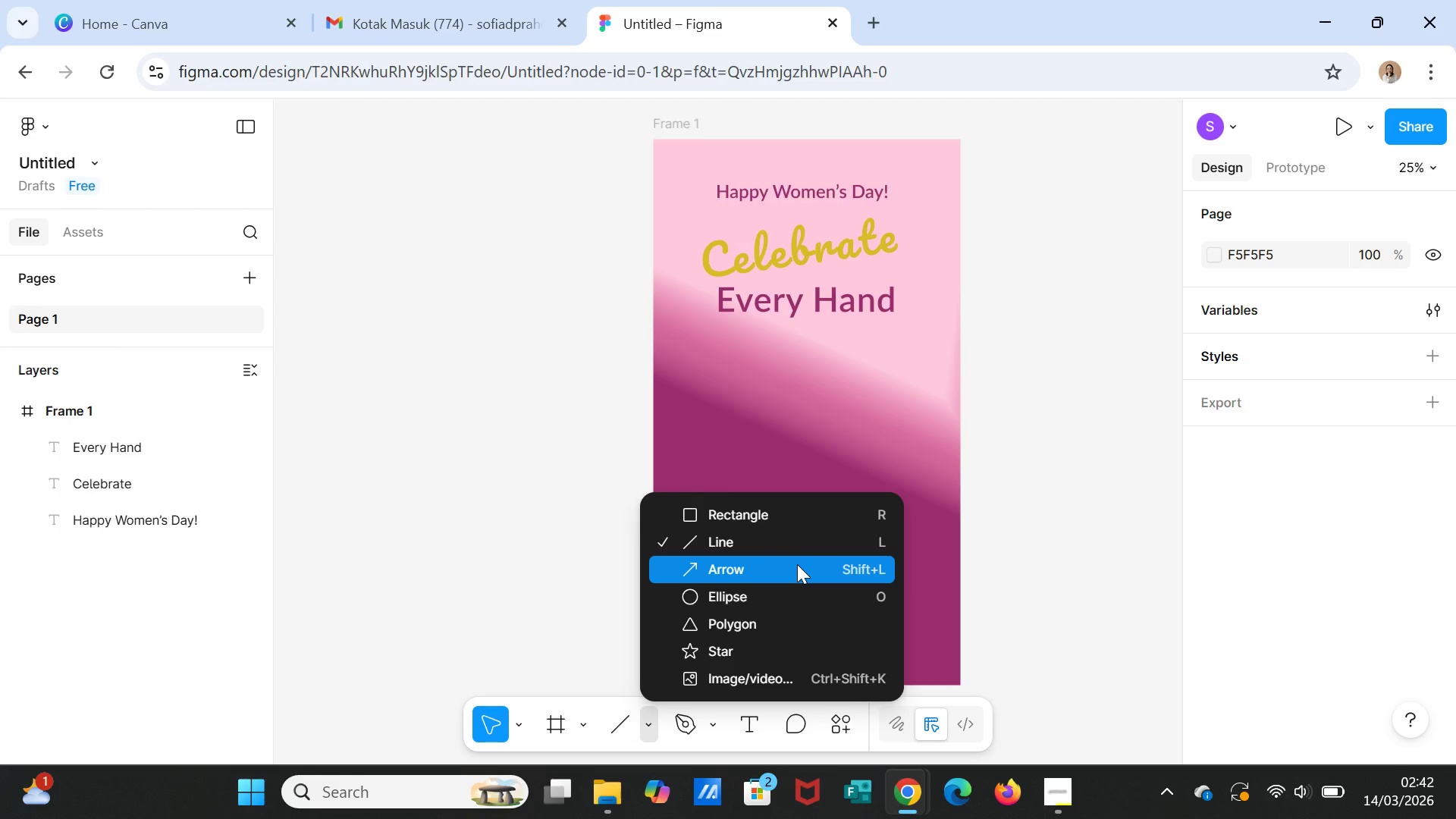 
left_click([1037, 510])
 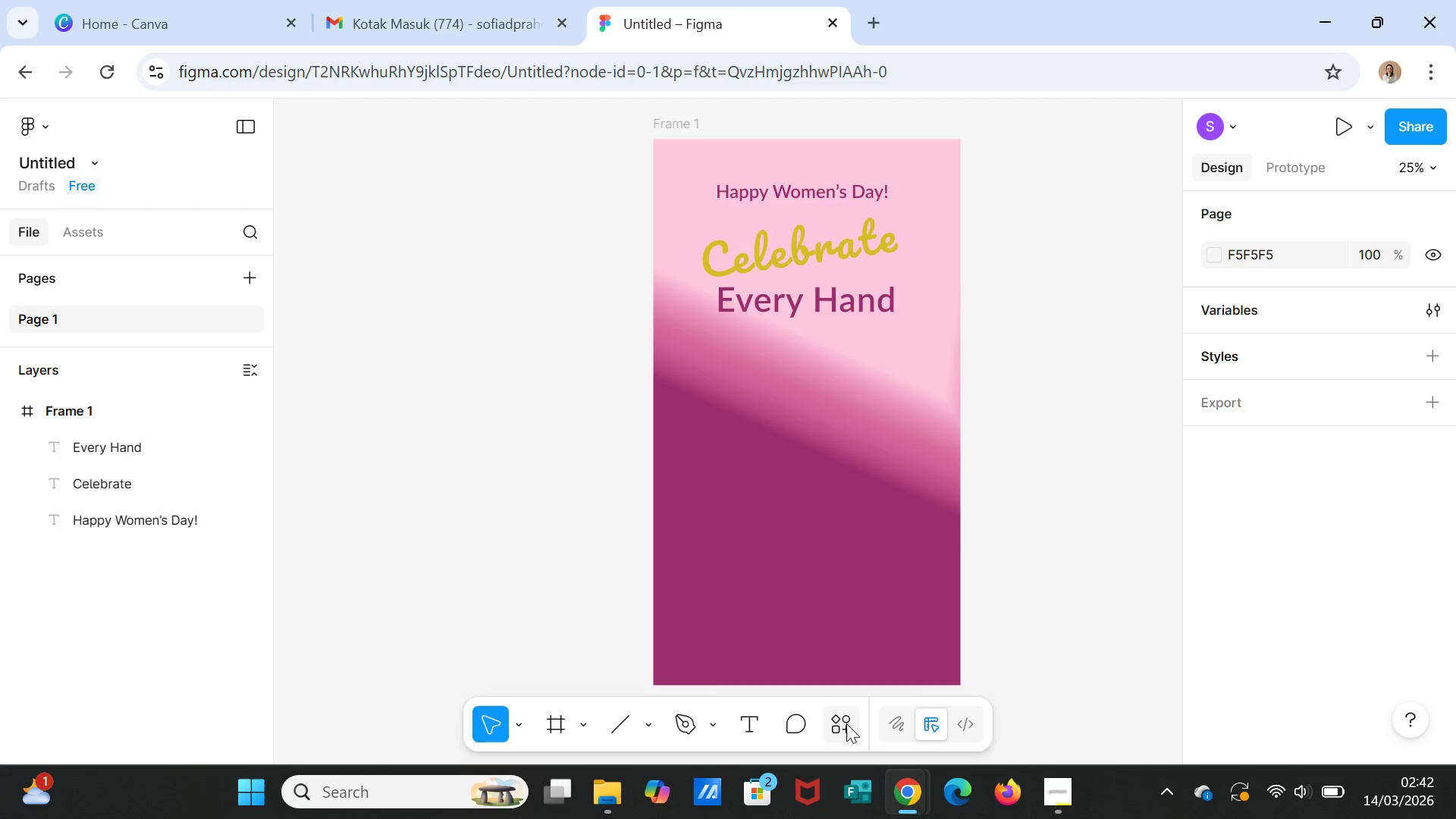 
left_click([846, 723])
 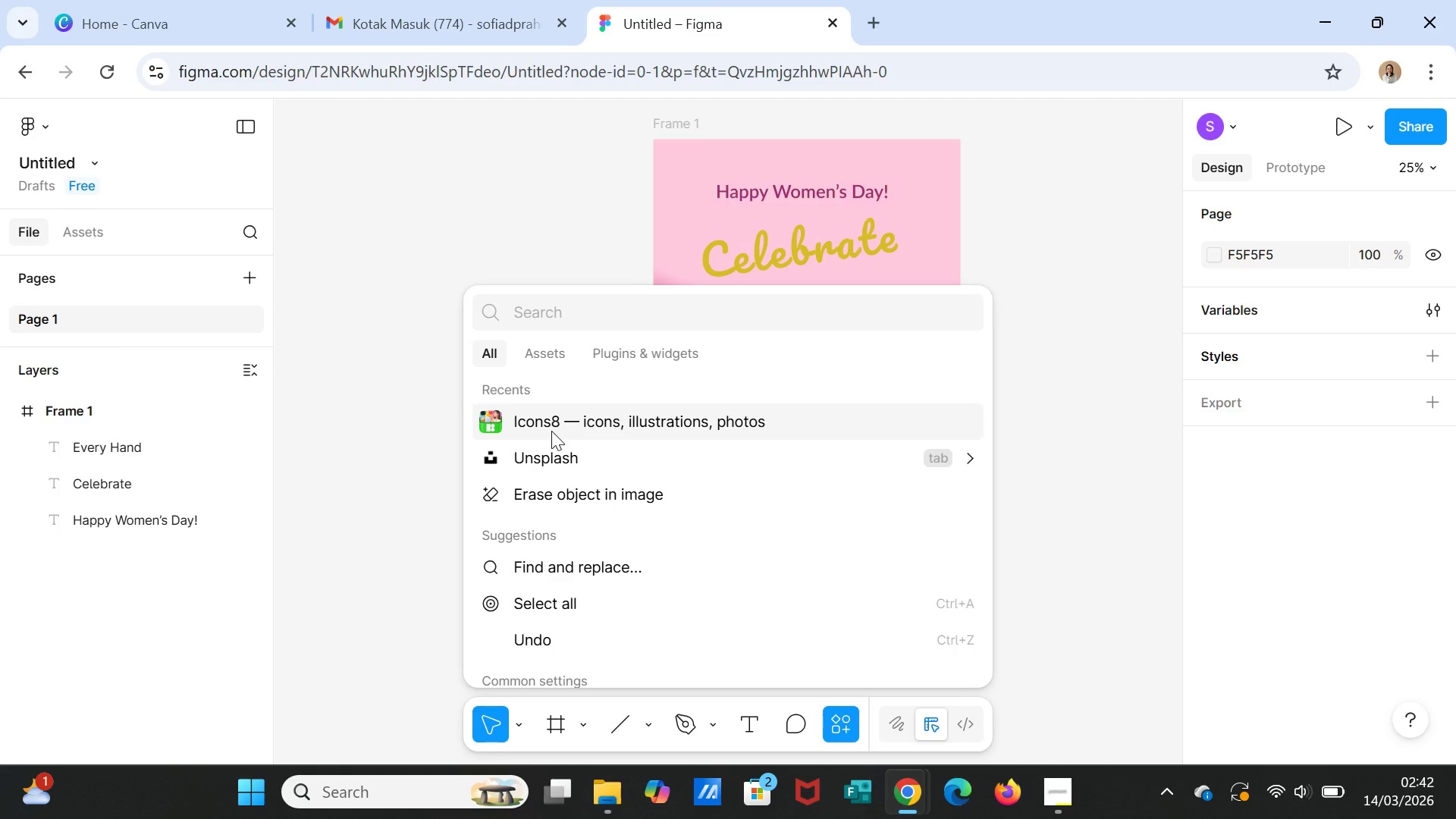 
left_click([551, 431])
 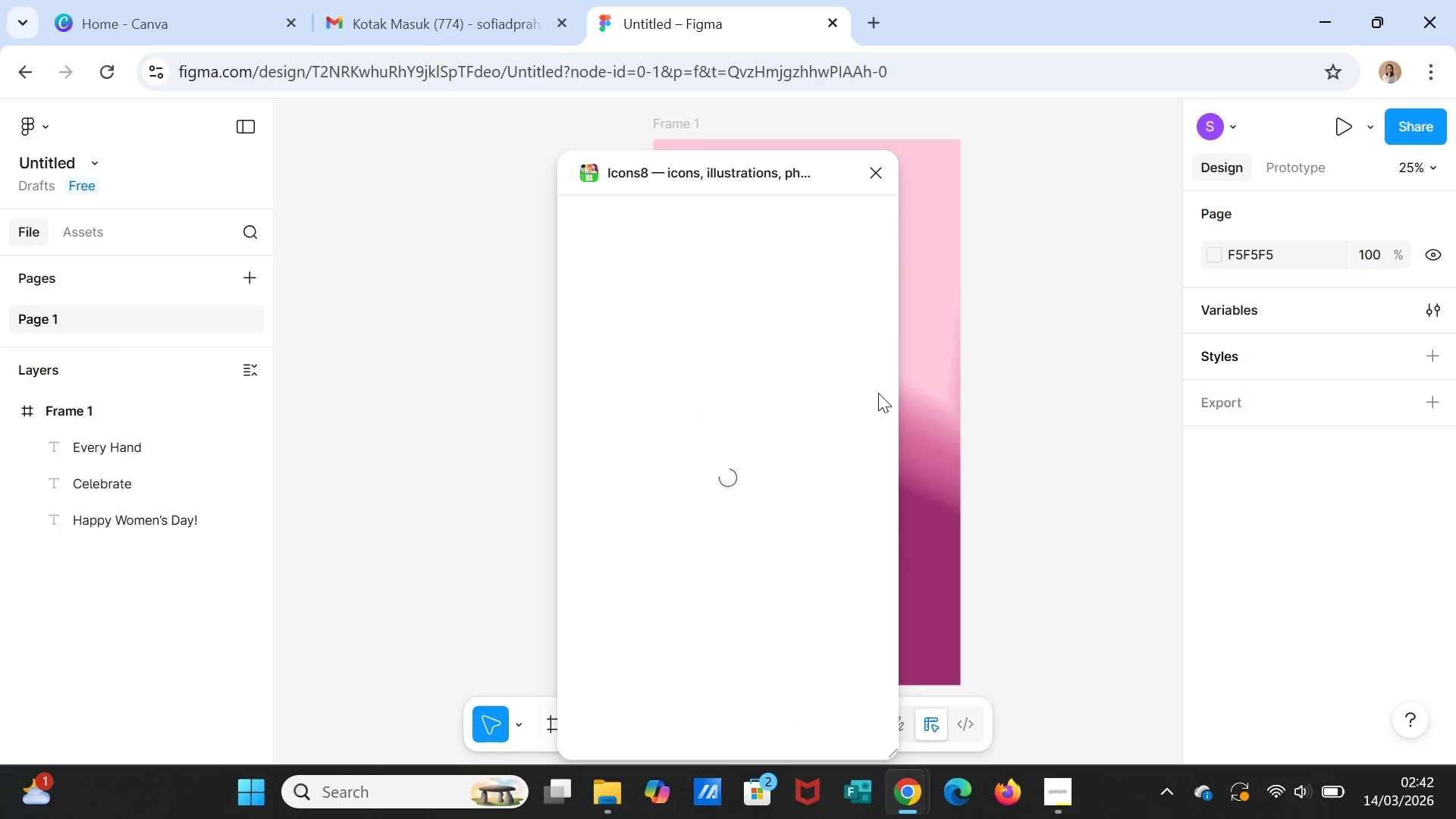 
mouse_move([843, 380])
 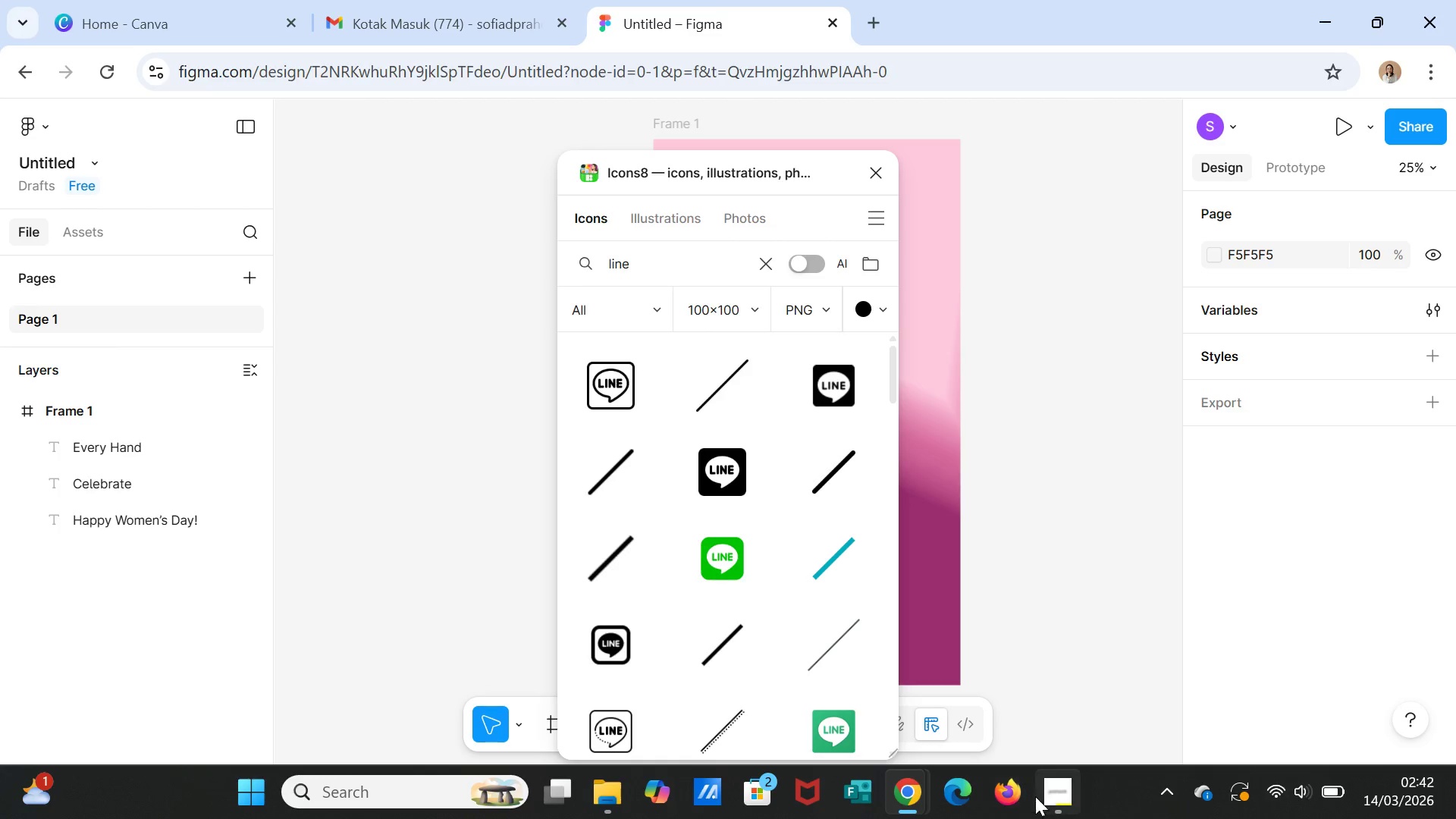 
left_click([1054, 792])